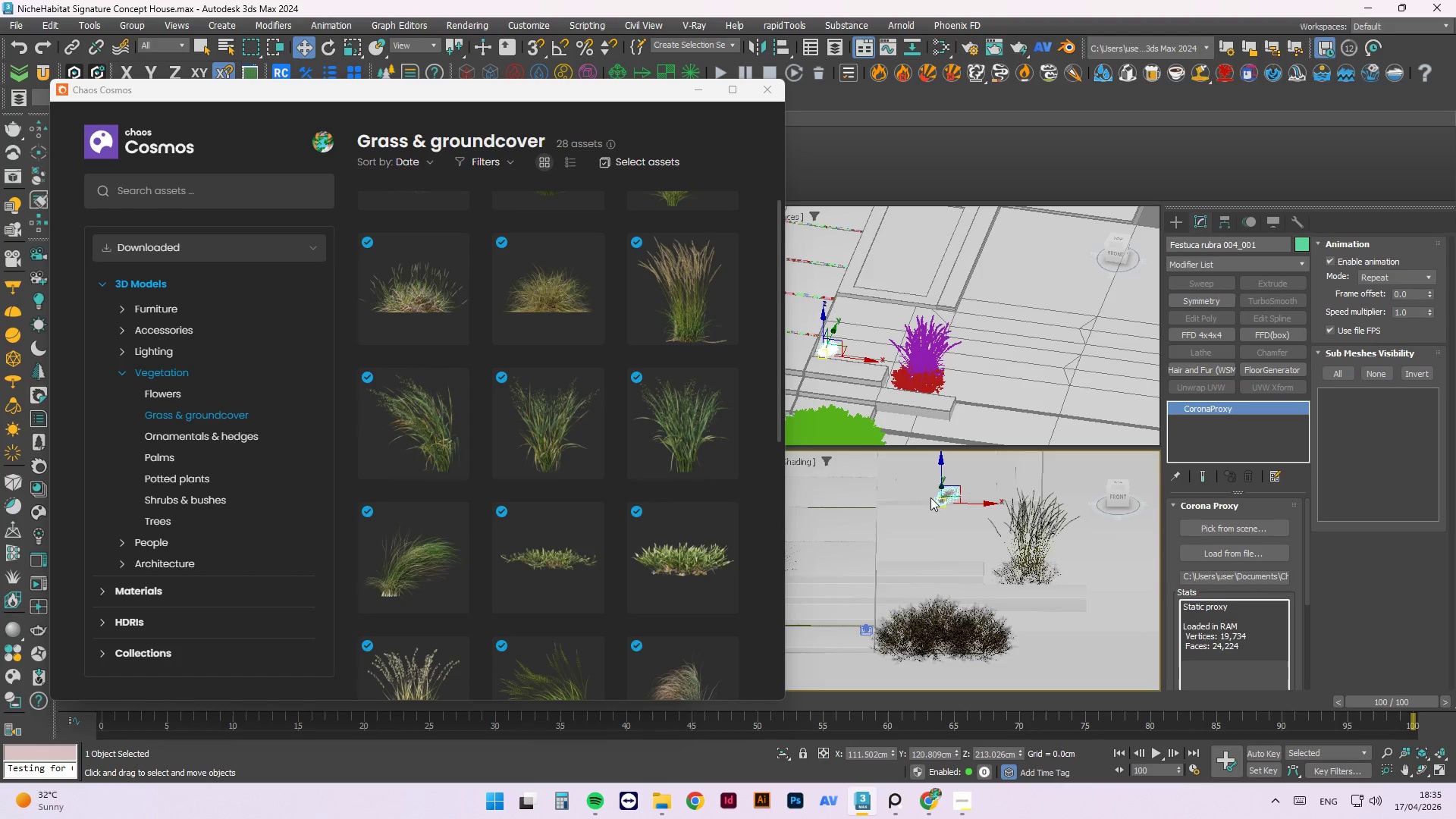 
left_click([706, 87])
 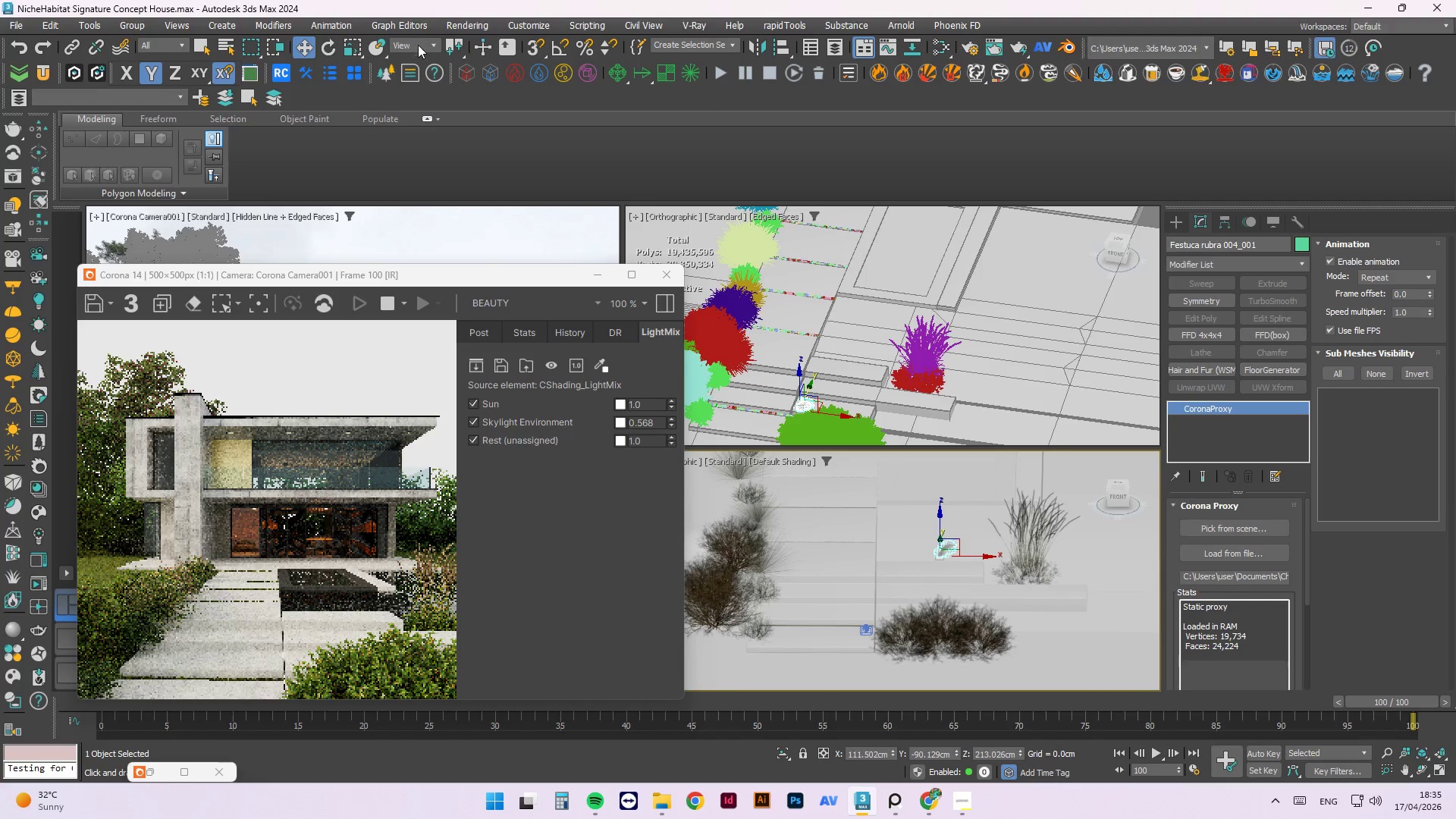 
left_click([369, 46])
 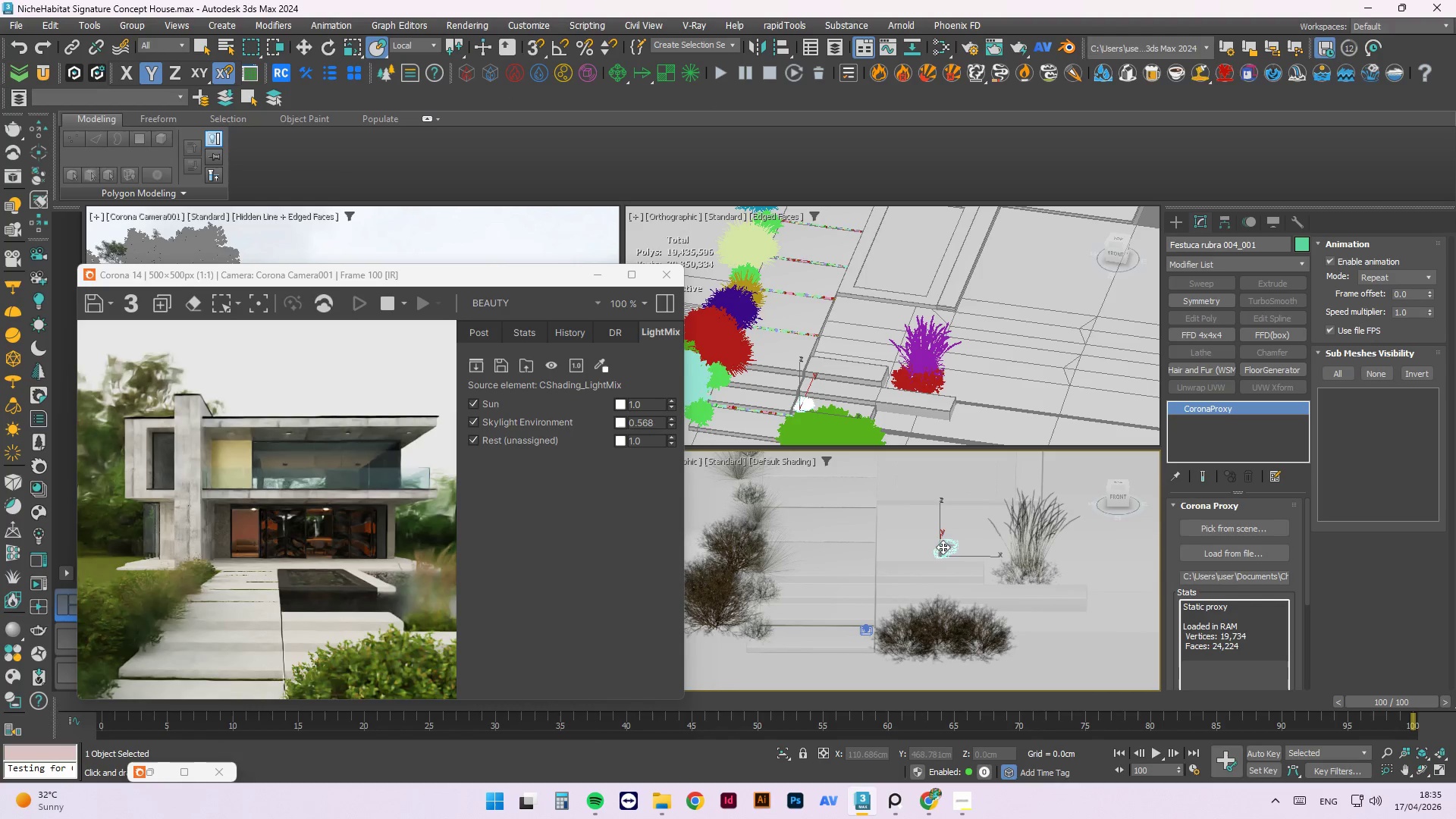 
left_click_drag(start_coordinate=[941, 550], to_coordinate=[991, 583])
 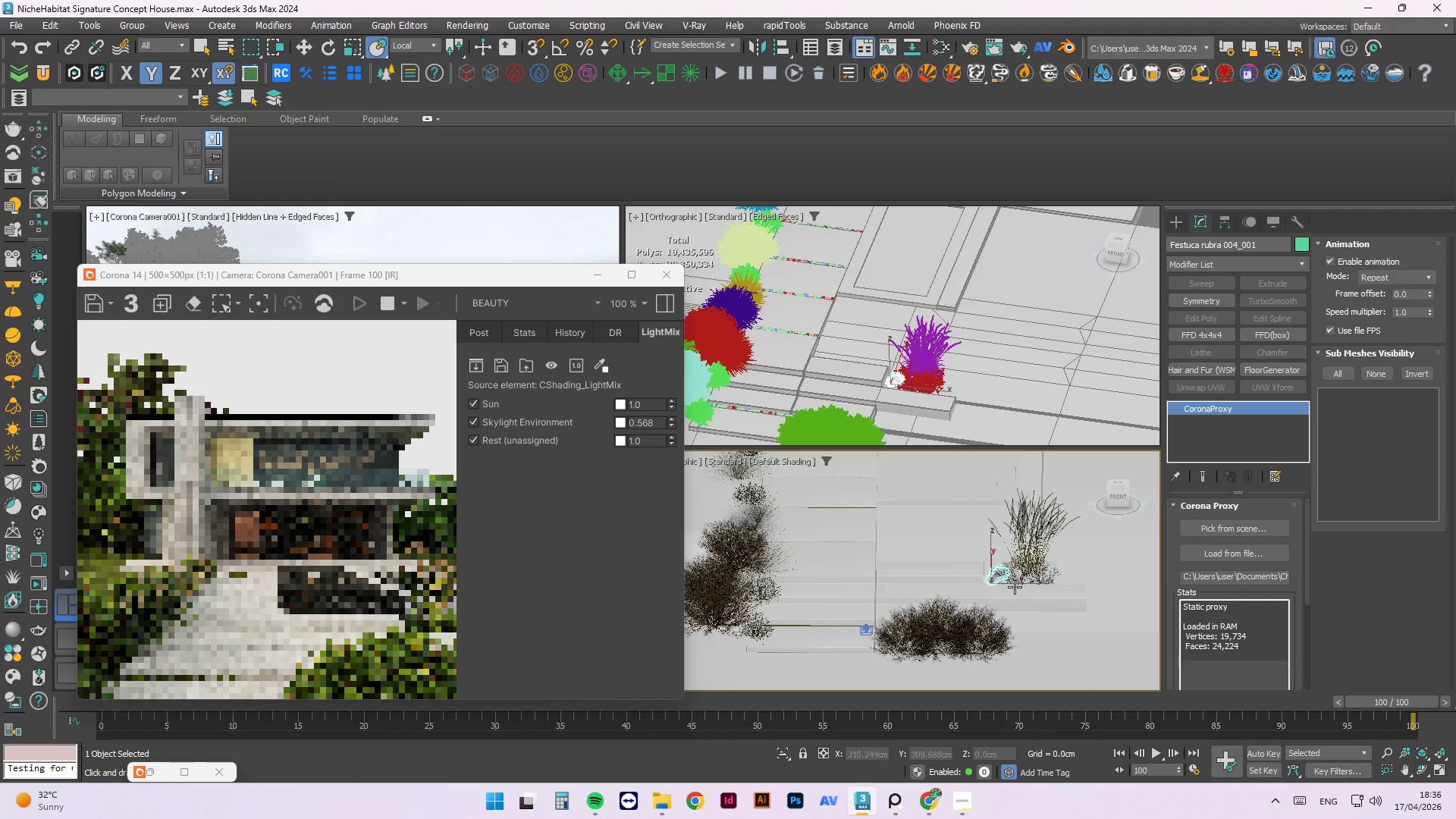 
hold_key(key=AltLeft, duration=1.19)
 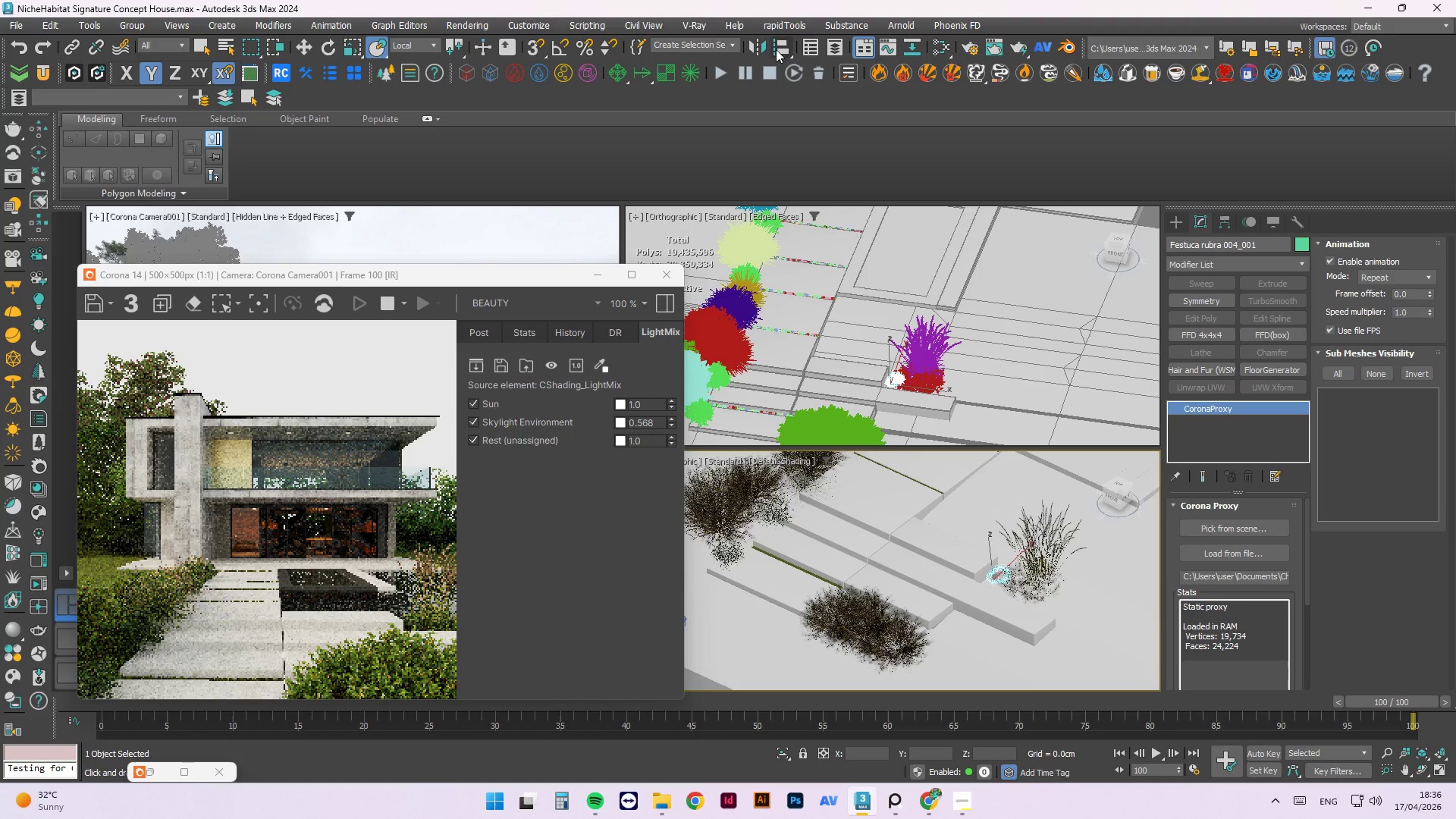 
left_click([764, 49])
 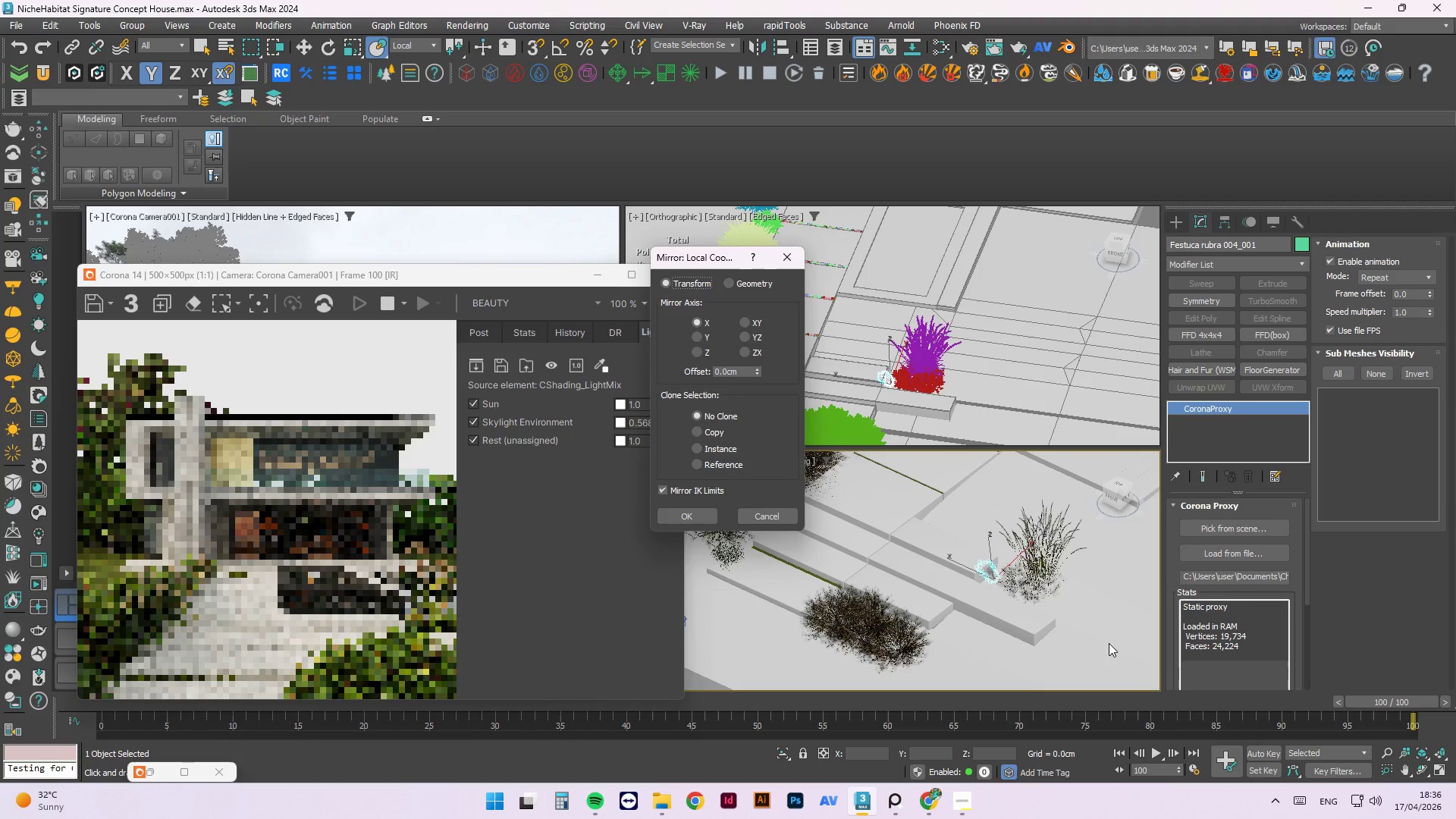 
scroll: coordinate [1011, 607], scroll_direction: up, amount: 3.0
 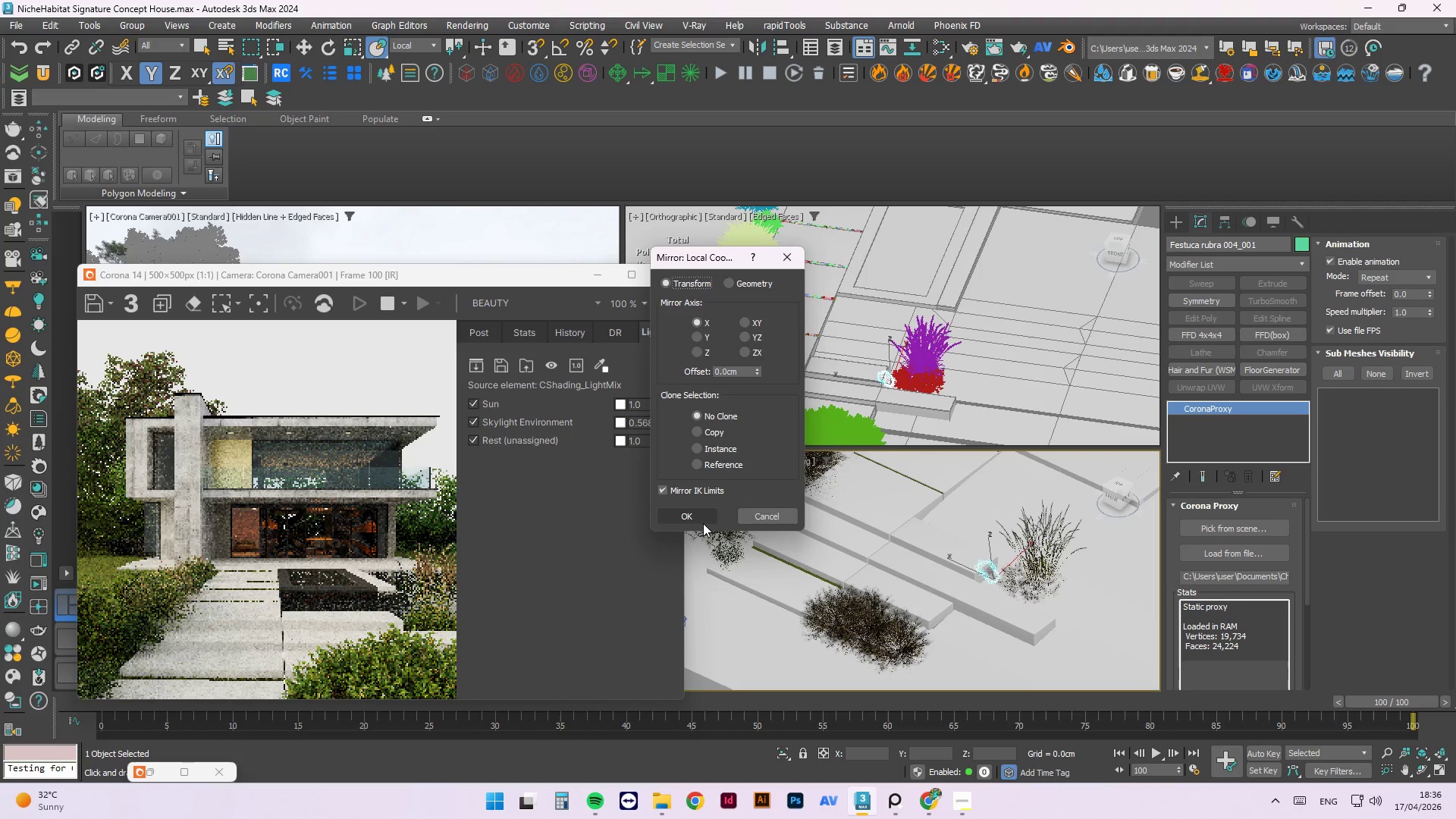 
double_click([693, 513])
 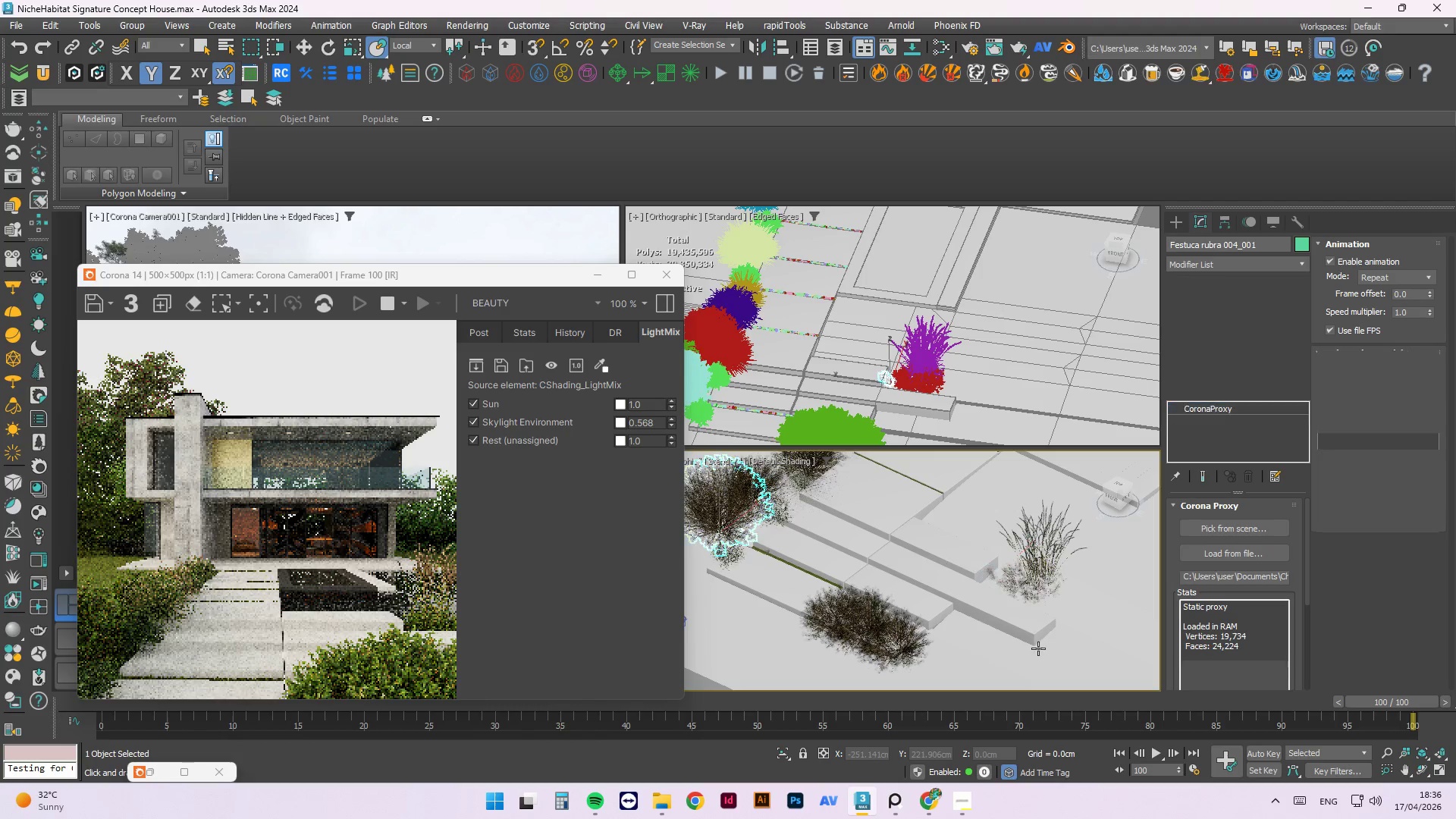 
scroll: coordinate [1006, 614], scroll_direction: up, amount: 3.0
 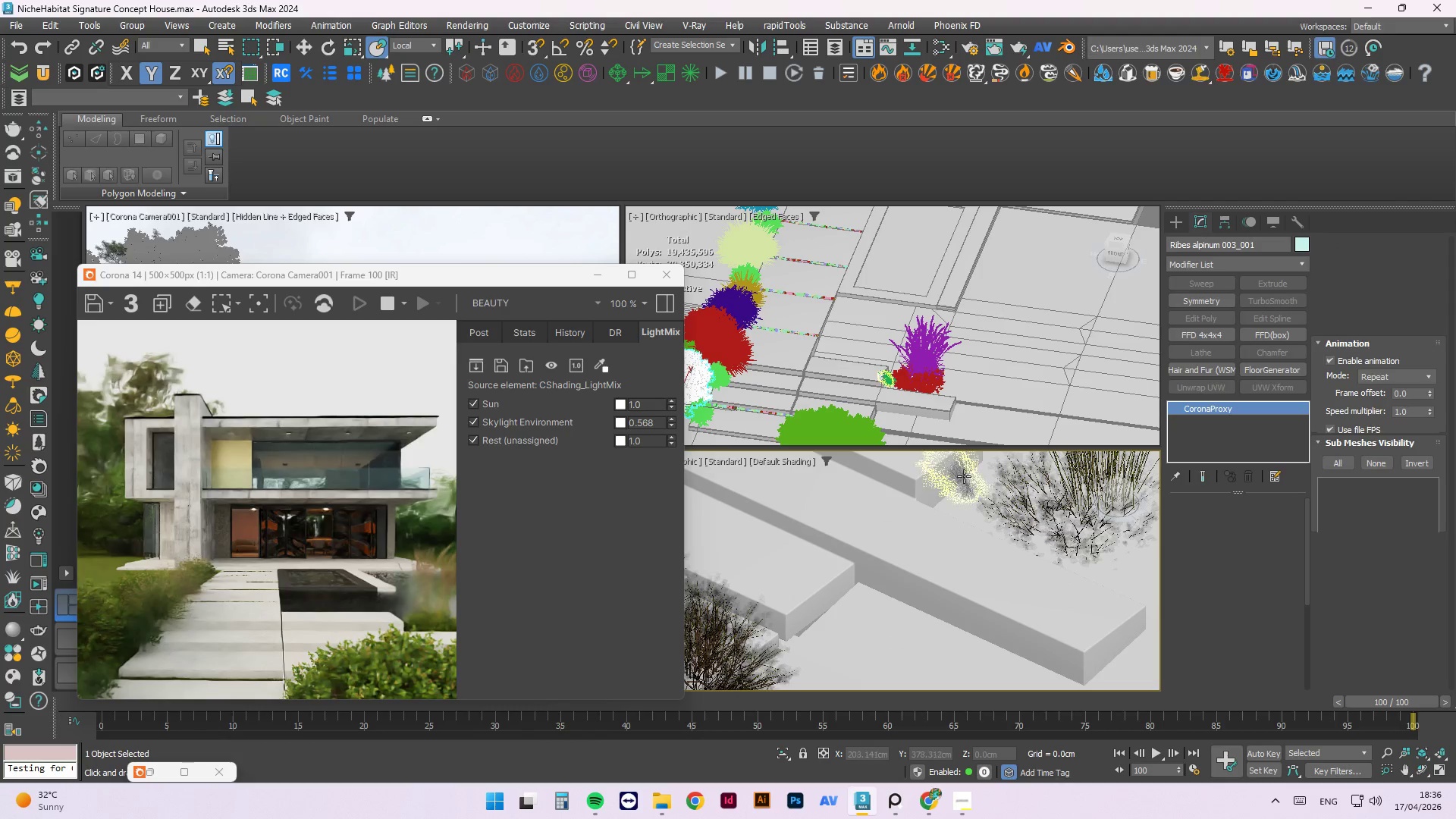 
left_click([964, 476])
 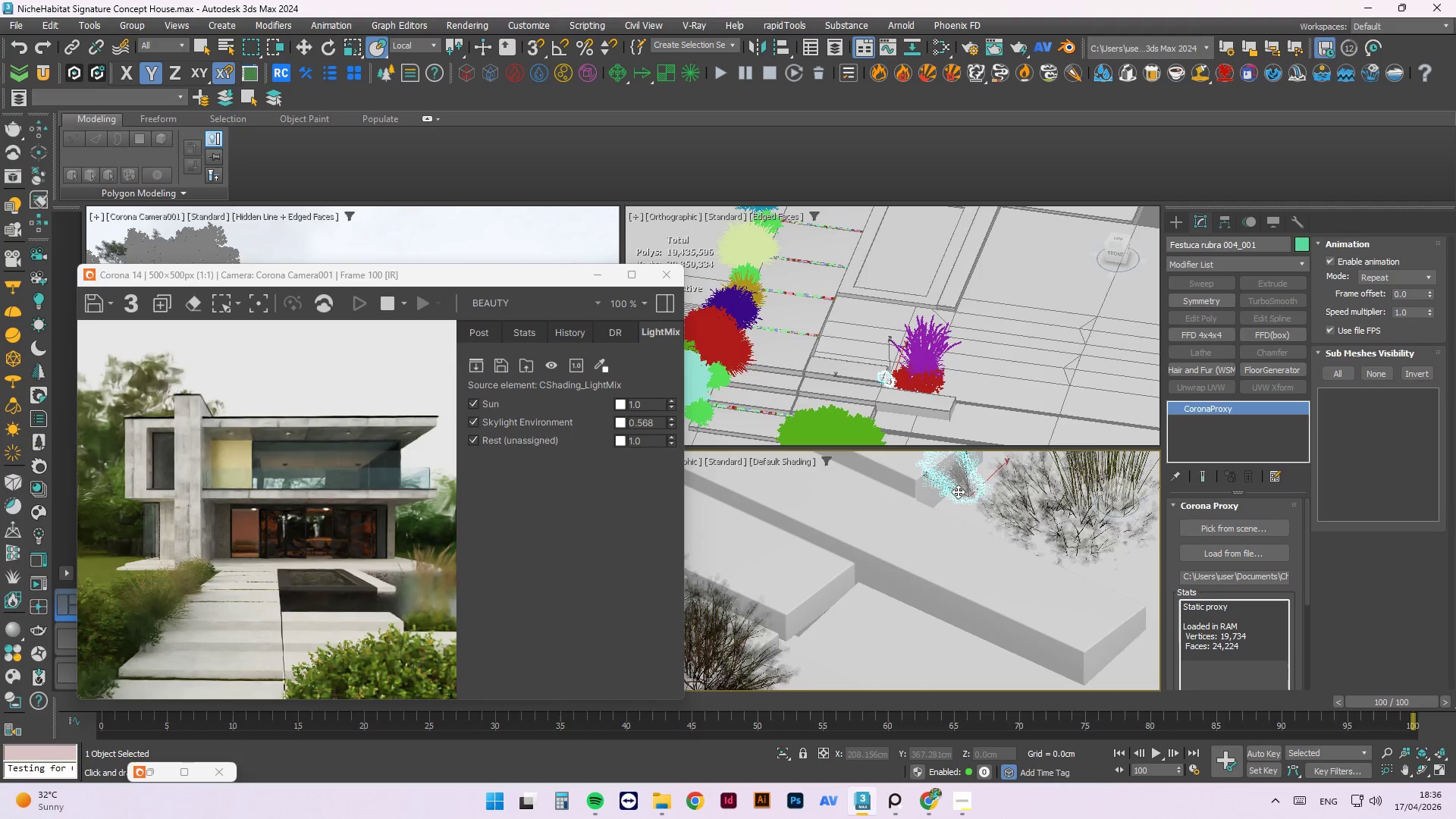 
key(T)
 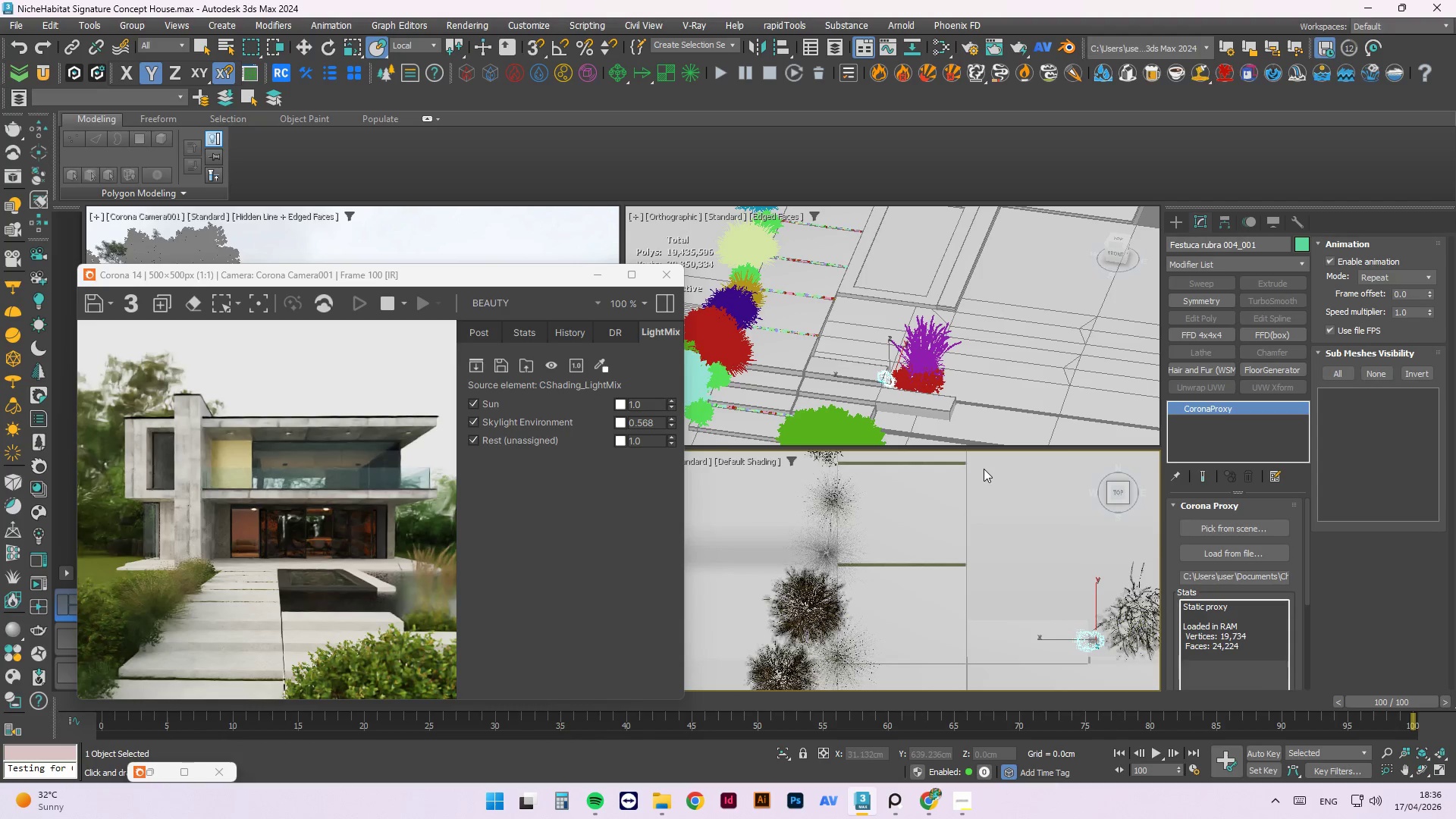 
scroll: coordinate [1045, 586], scroll_direction: up, amount: 4.0
 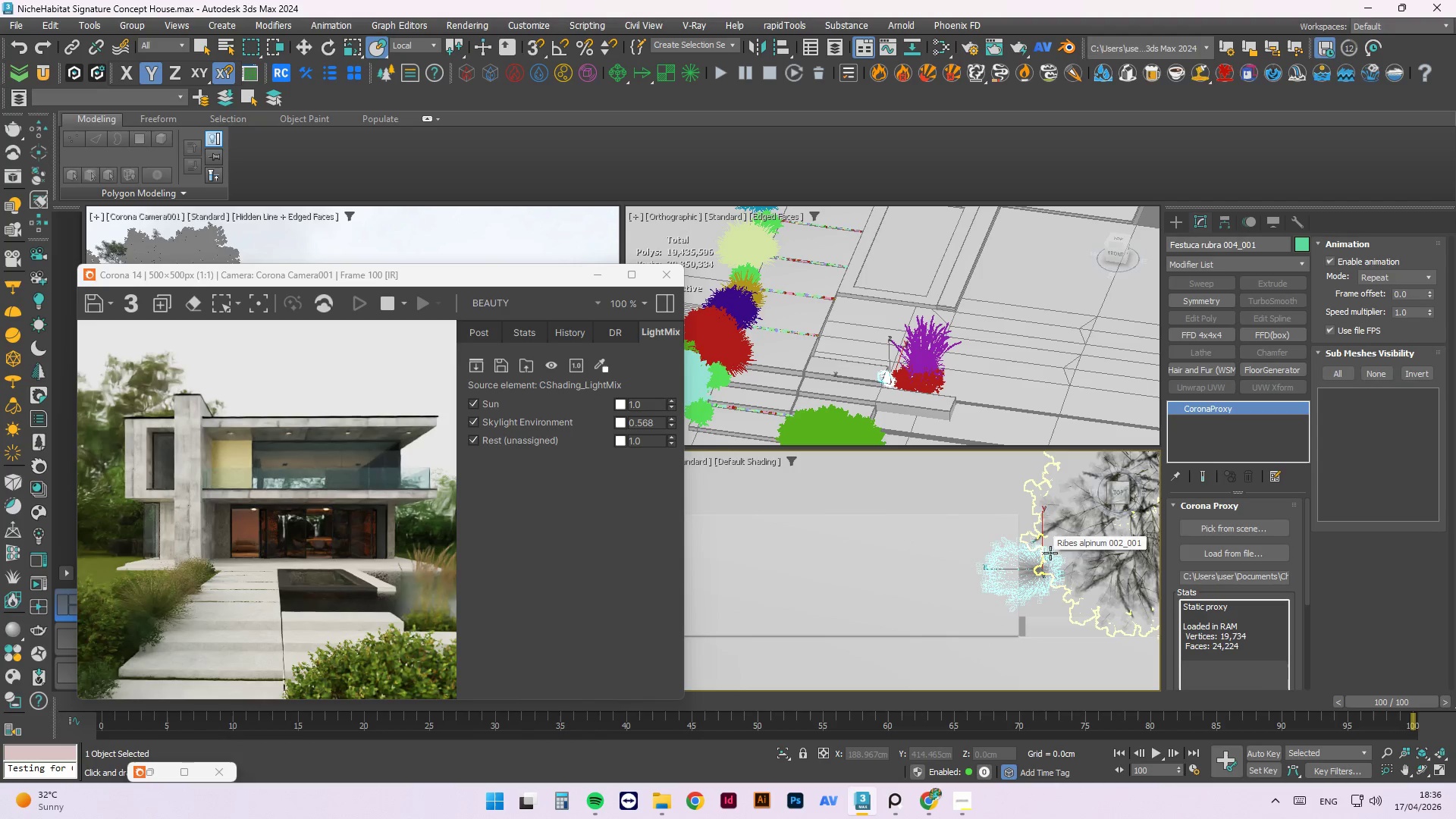 
type(ew)
 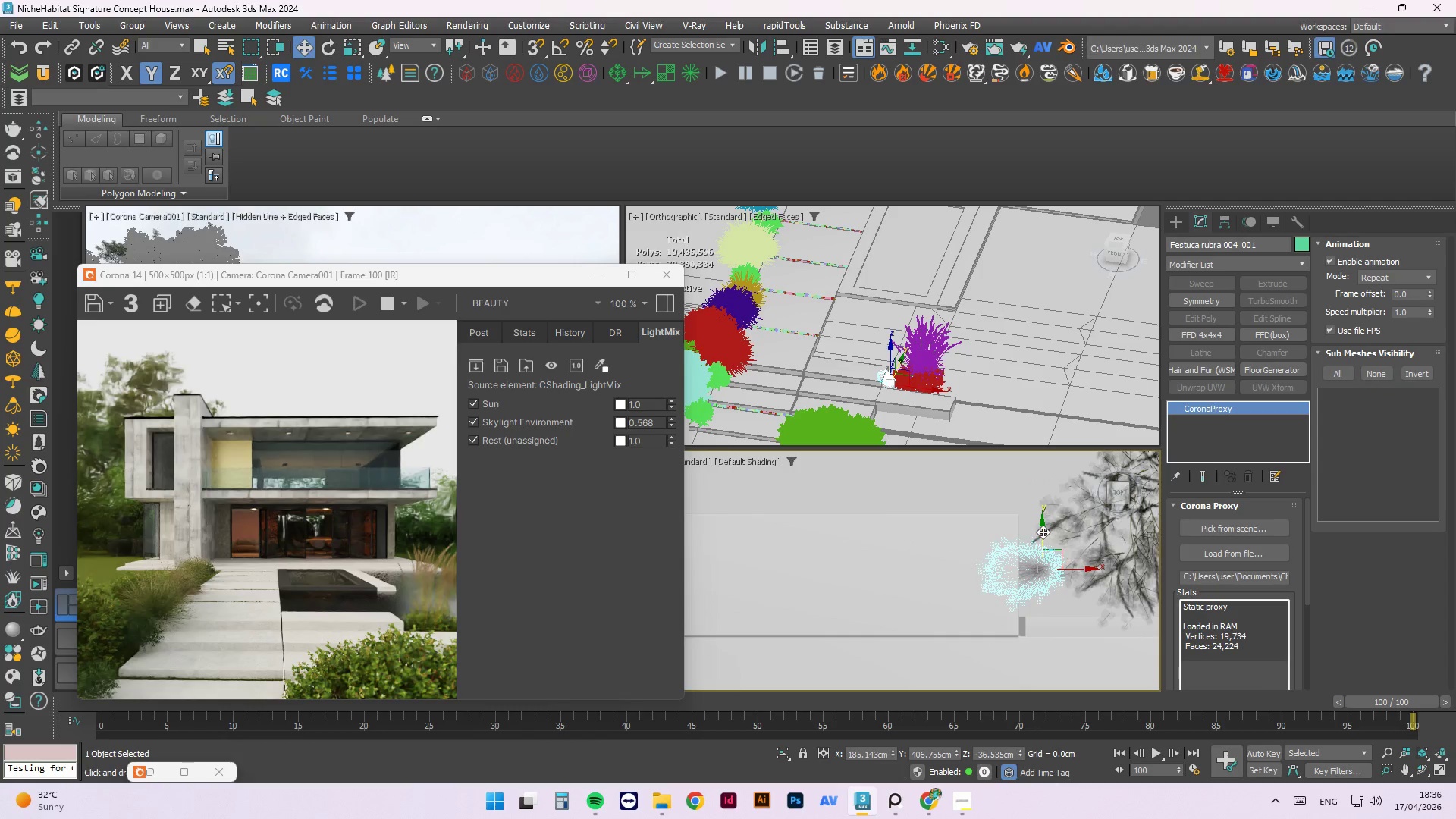 
left_click_drag(start_coordinate=[1042, 532], to_coordinate=[1047, 571])
 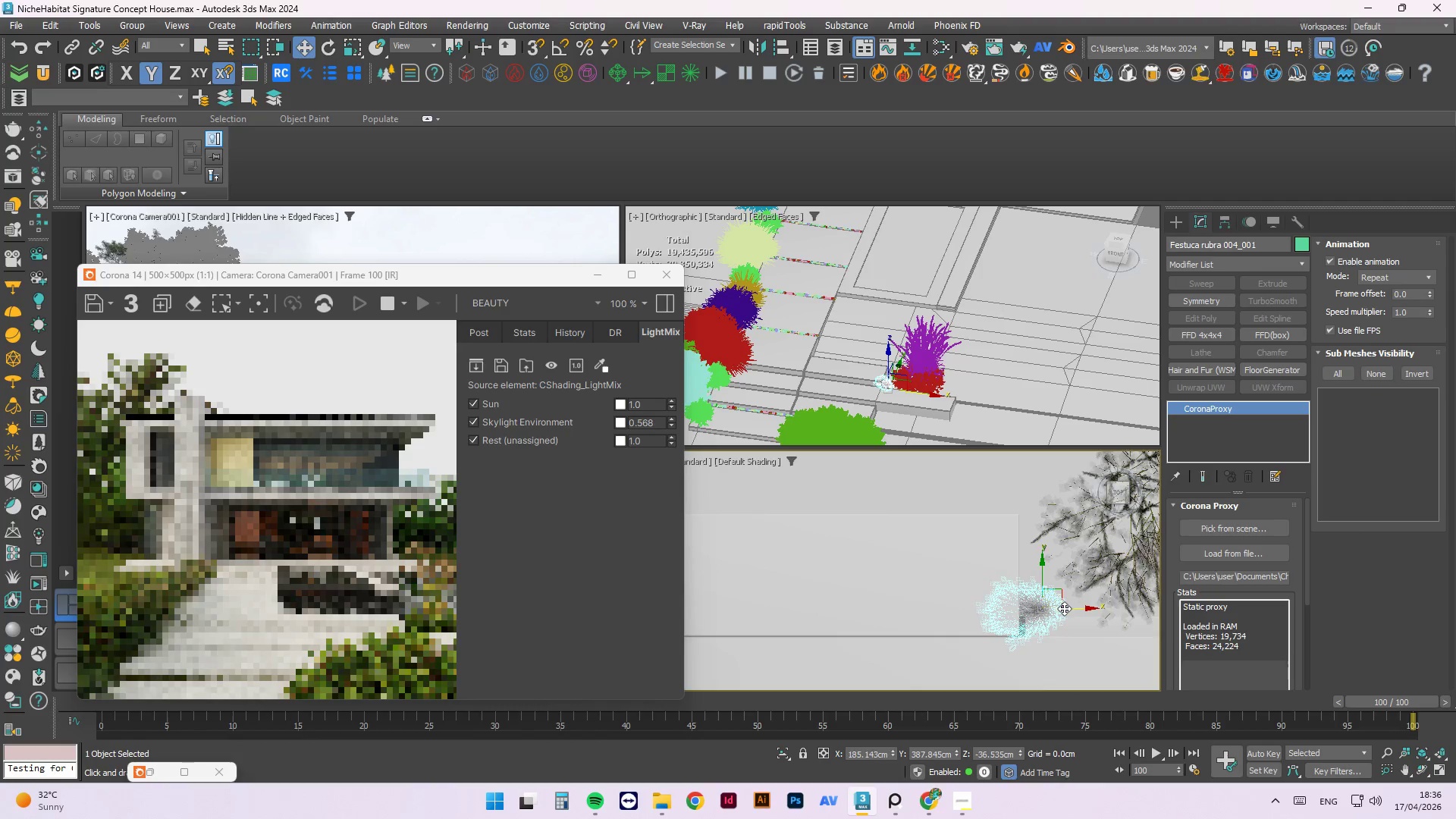 
left_click_drag(start_coordinate=[1064, 608], to_coordinate=[1095, 610])
 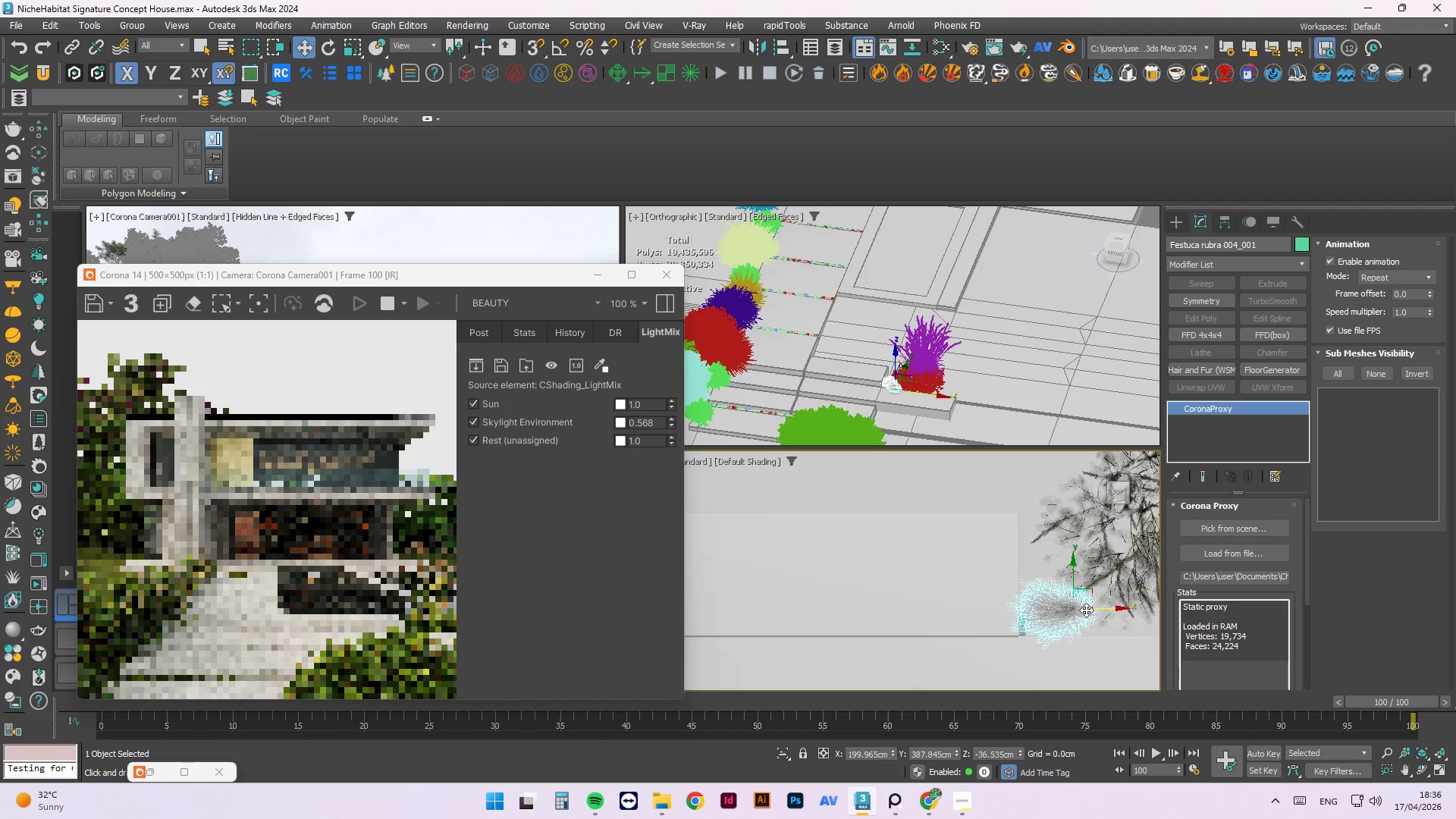 
hold_key(key=AltLeft, duration=1.91)
 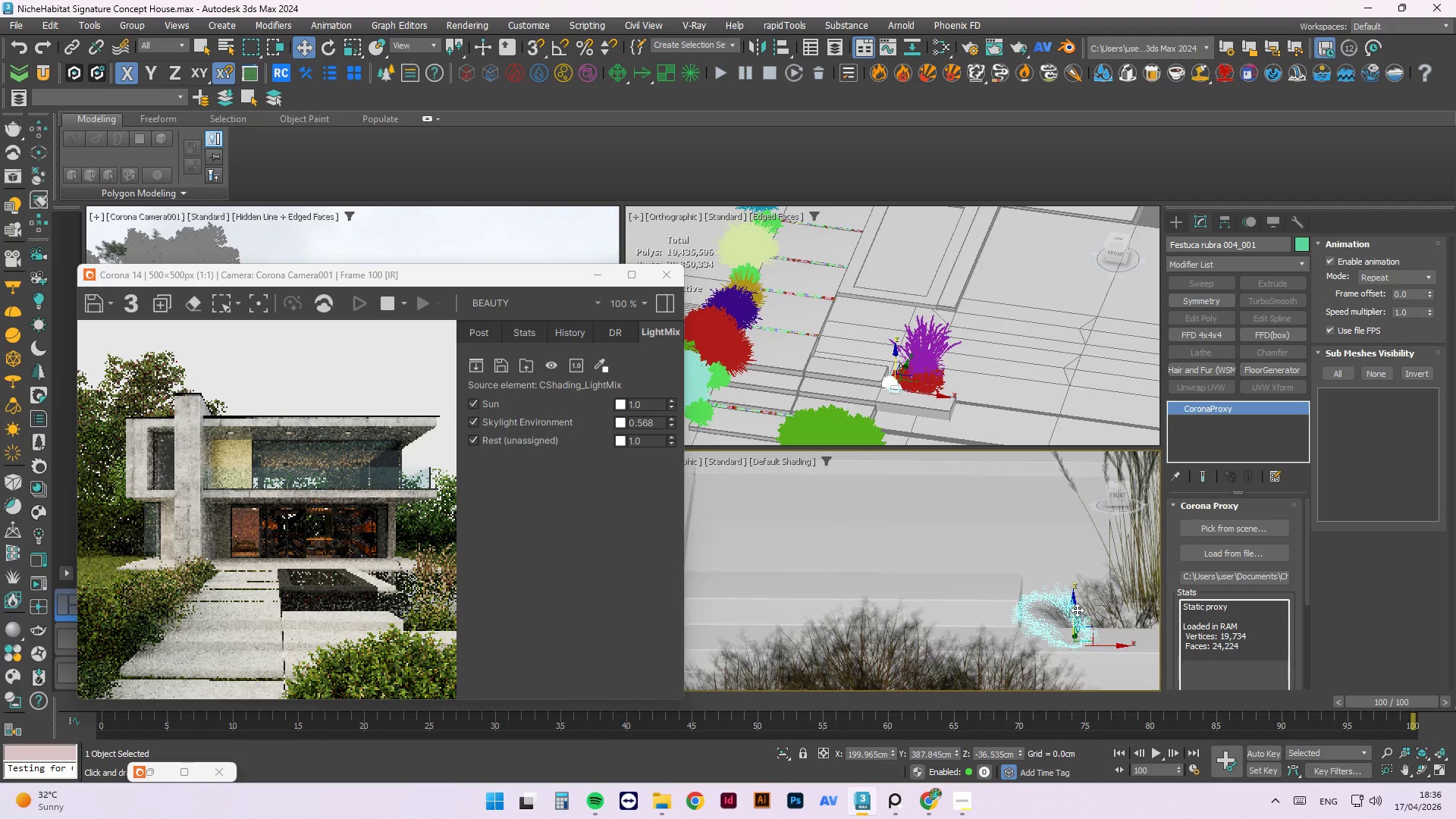 
left_click_drag(start_coordinate=[1074, 603], to_coordinate=[1072, 588])
 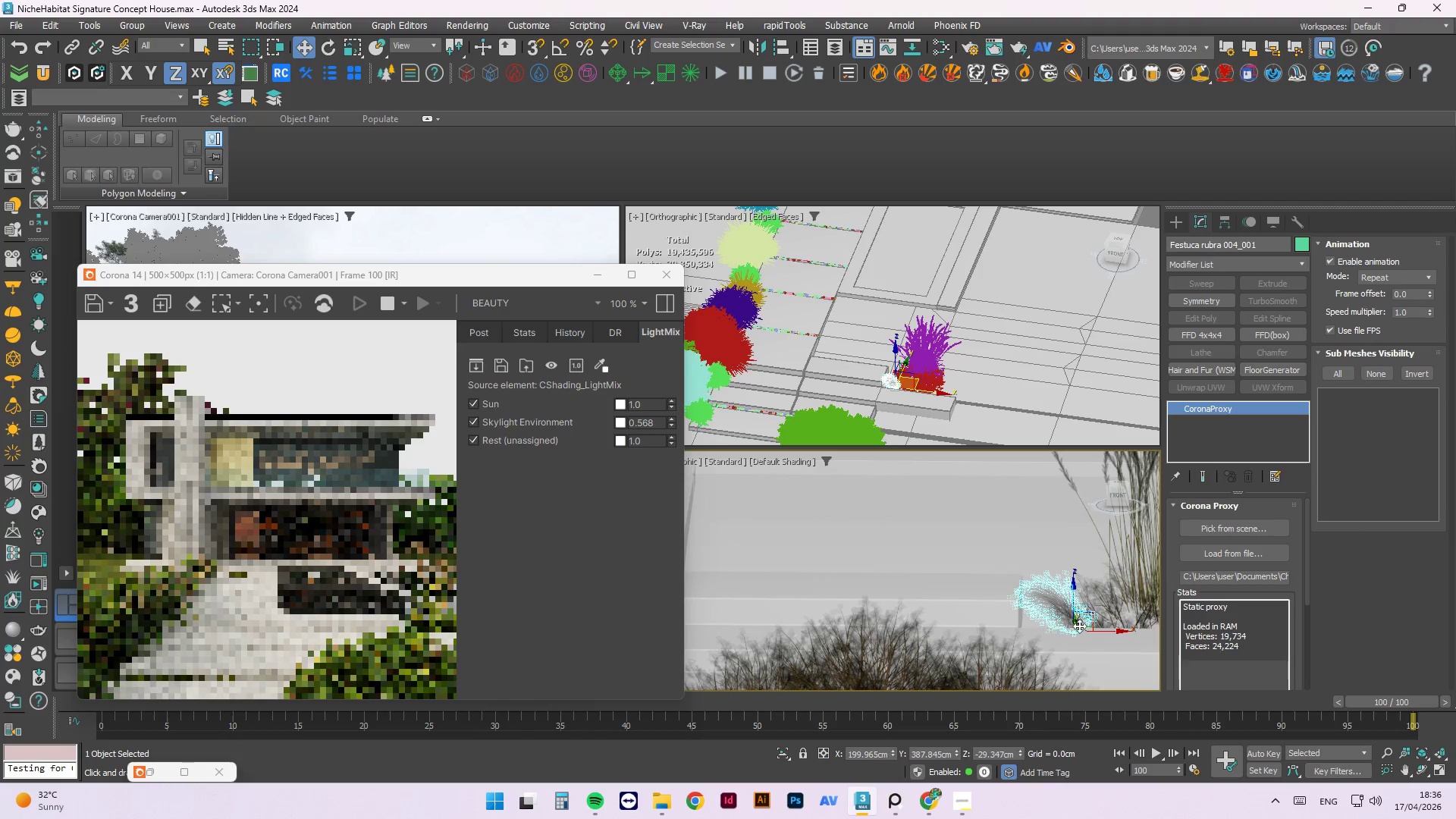 
key(E)
 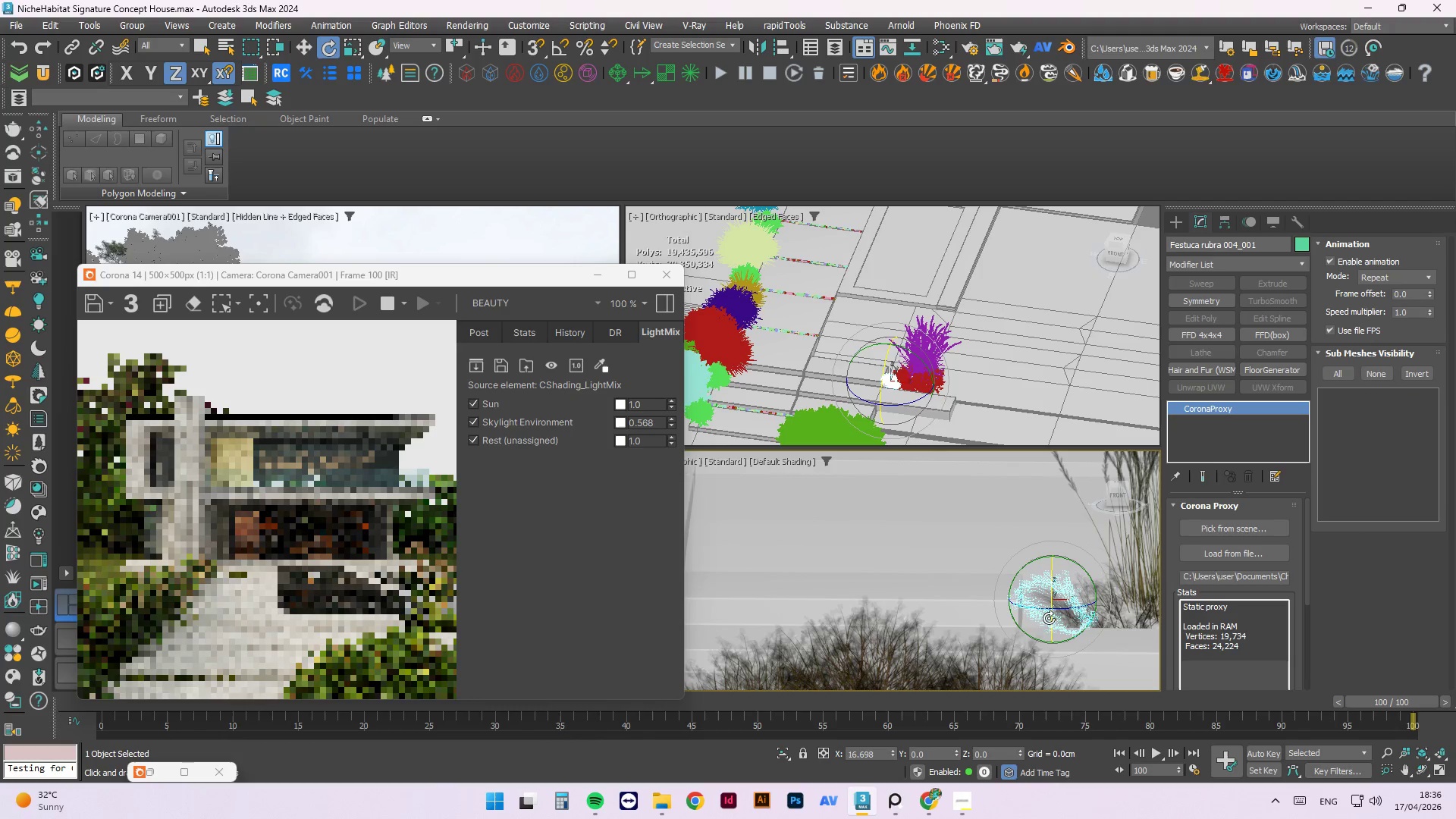 
left_click_drag(start_coordinate=[1040, 613], to_coordinate=[1283, 516])
 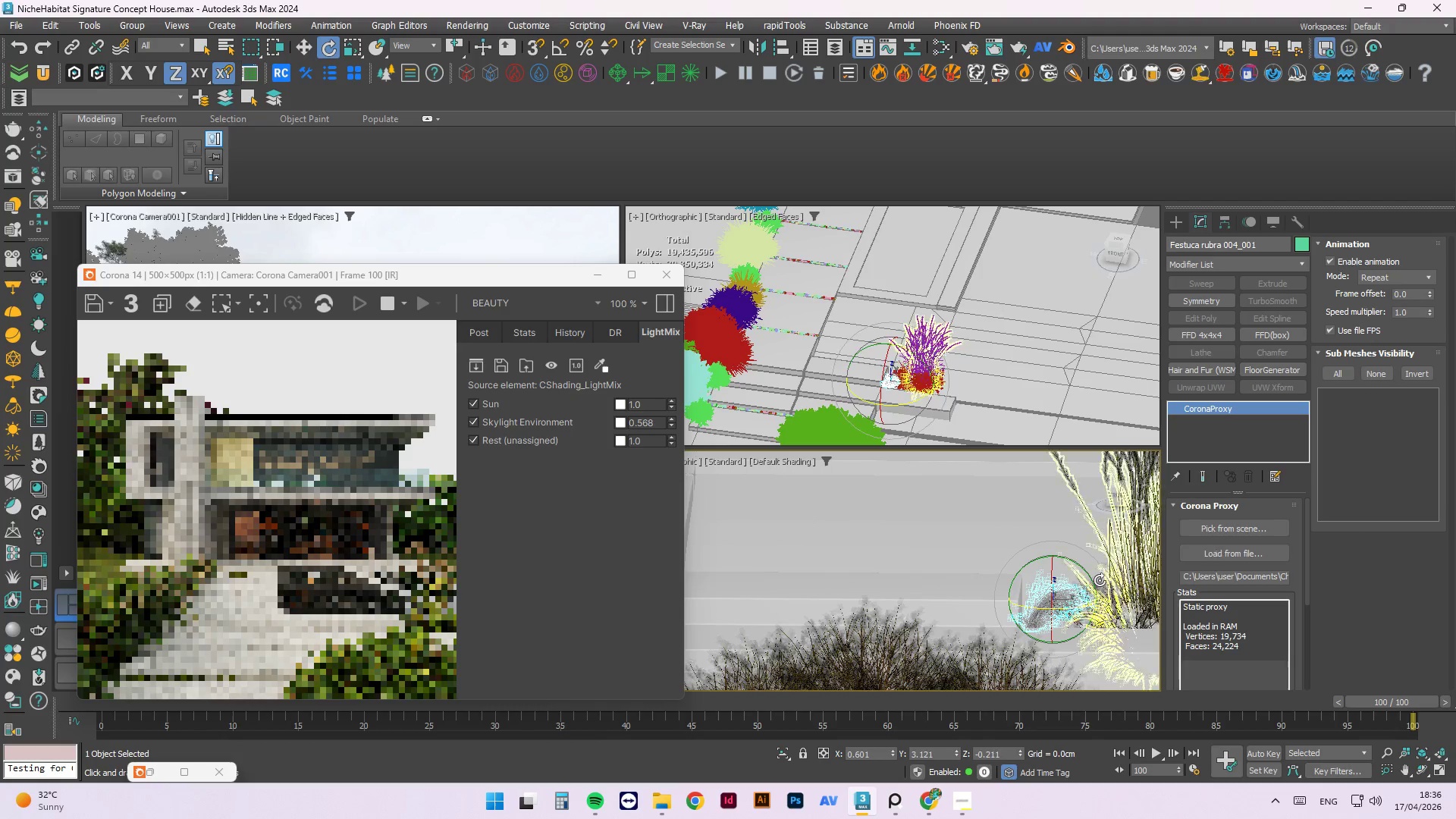 
hold_key(key=AltLeft, duration=3.8)
 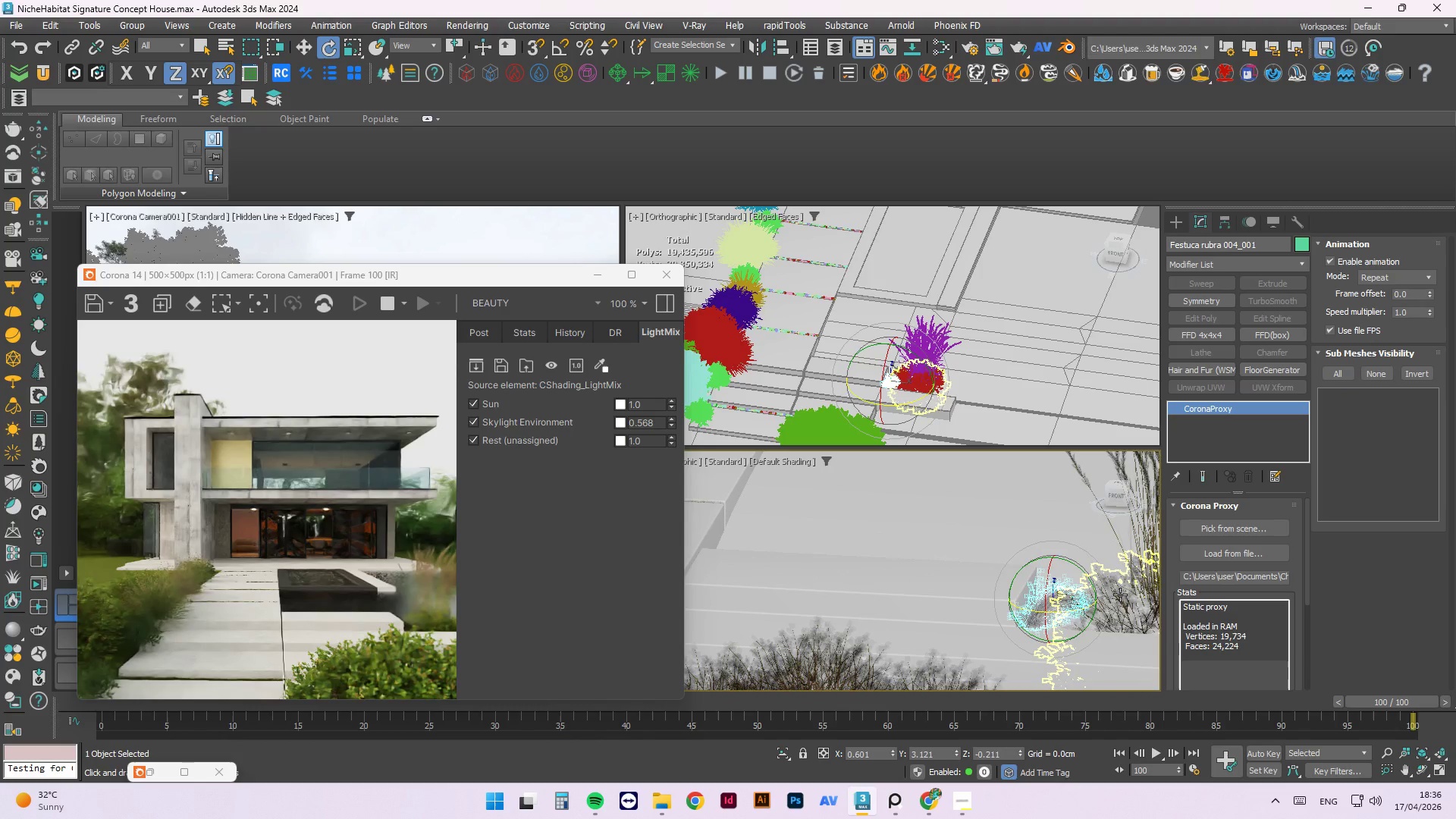 
left_click([1120, 595])
 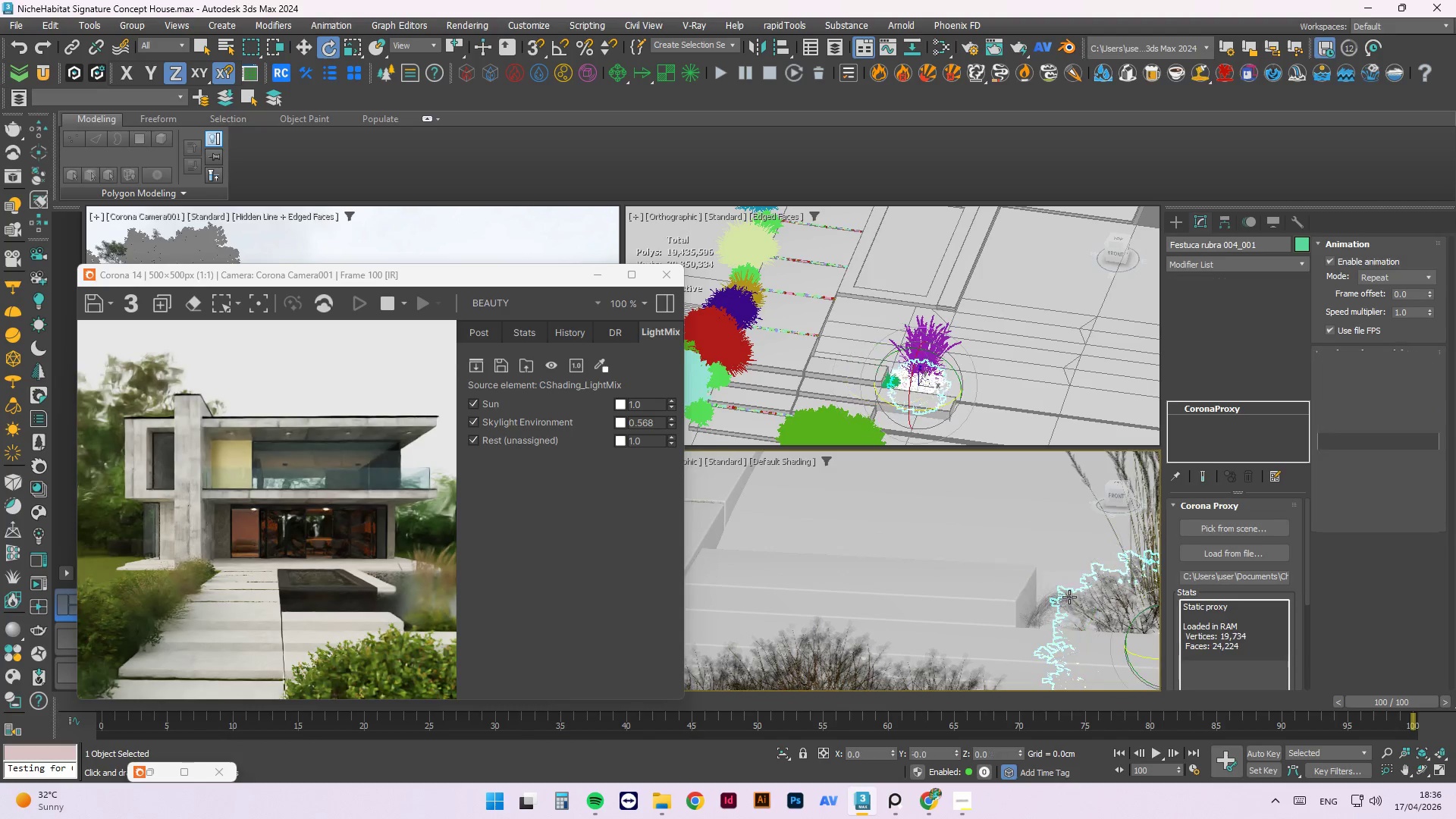 
scroll: coordinate [1007, 585], scroll_direction: down, amount: 2.0
 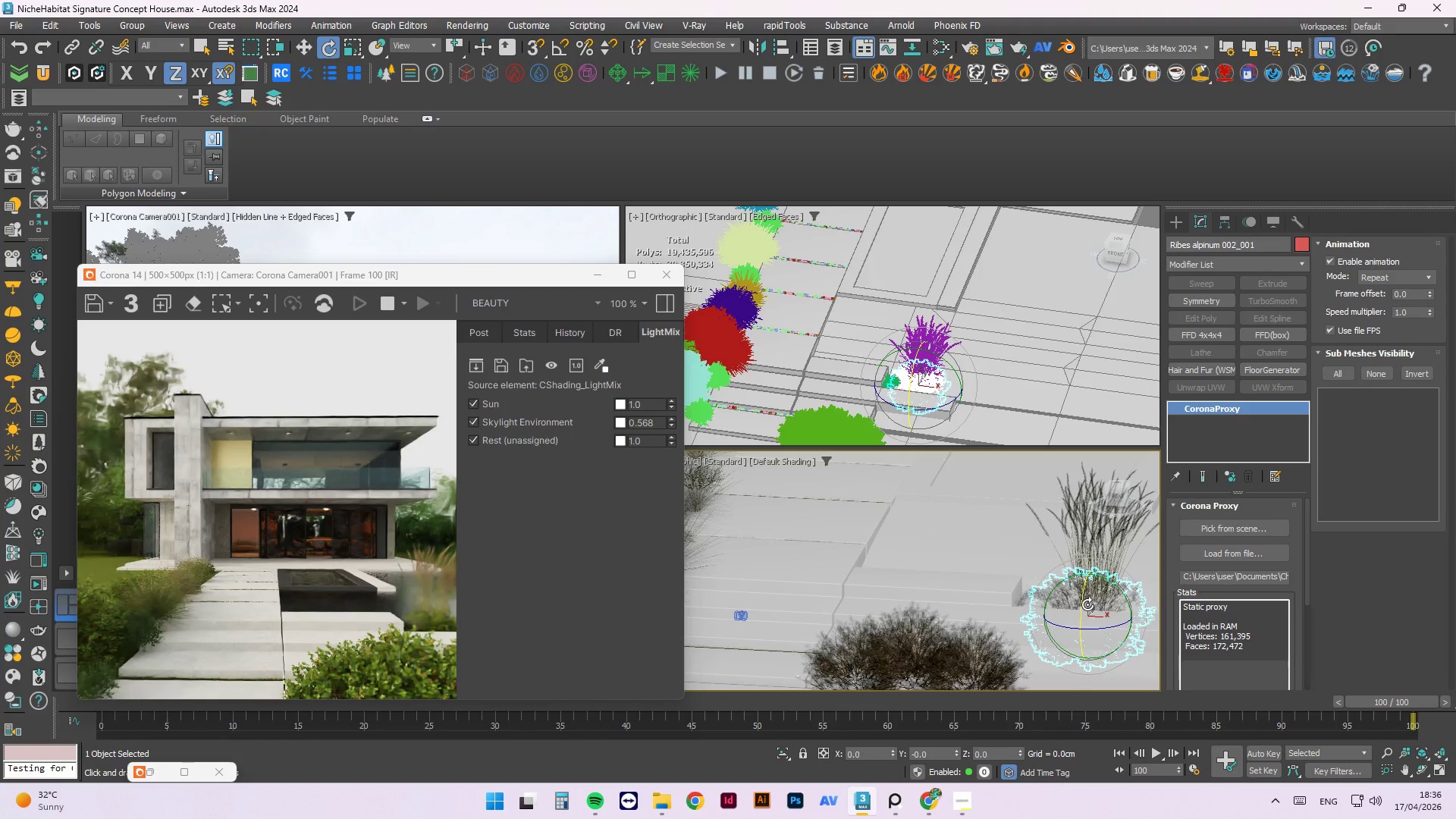 
key(W)
 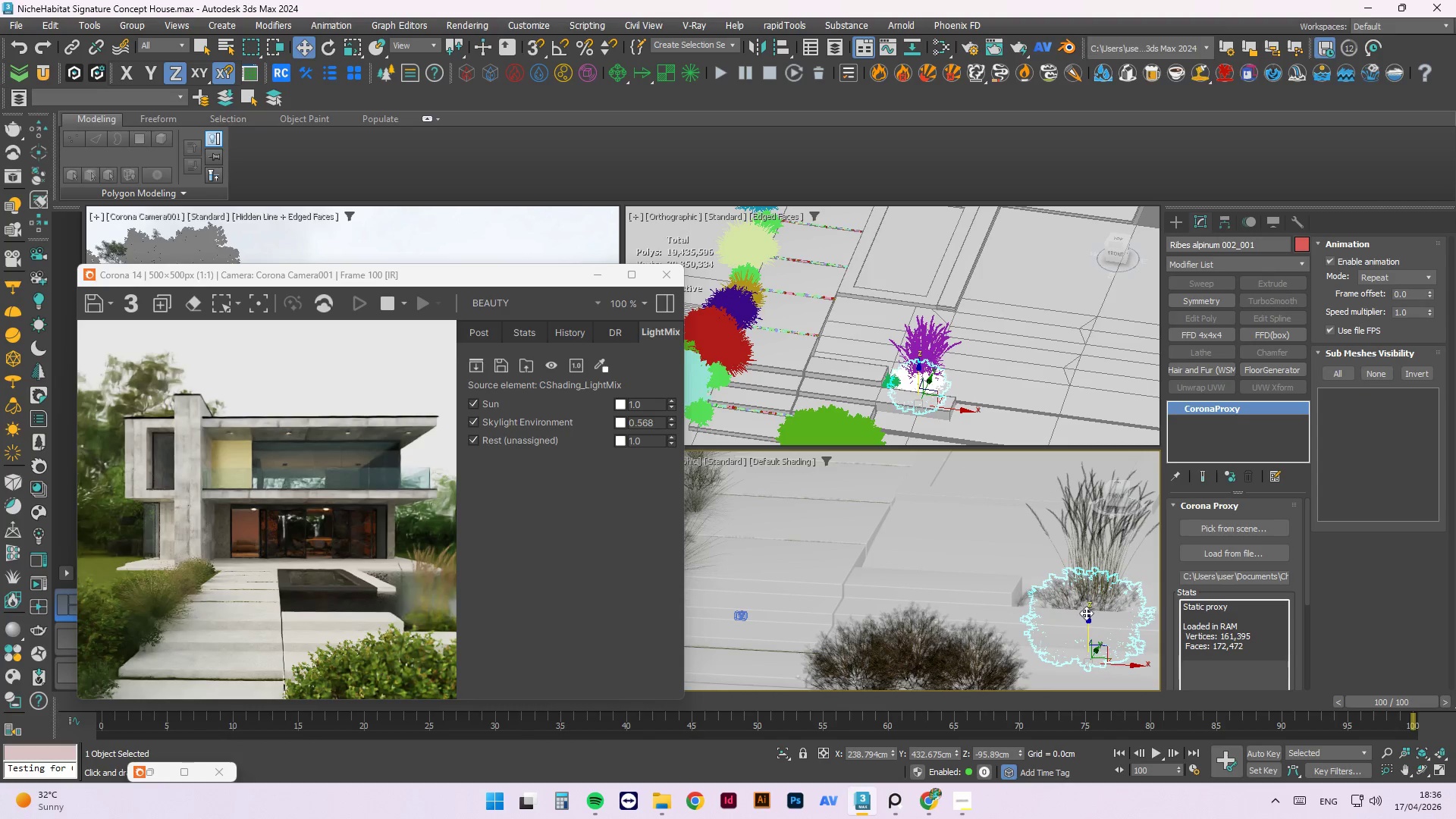 
left_click_drag(start_coordinate=[1089, 618], to_coordinate=[1087, 607])
 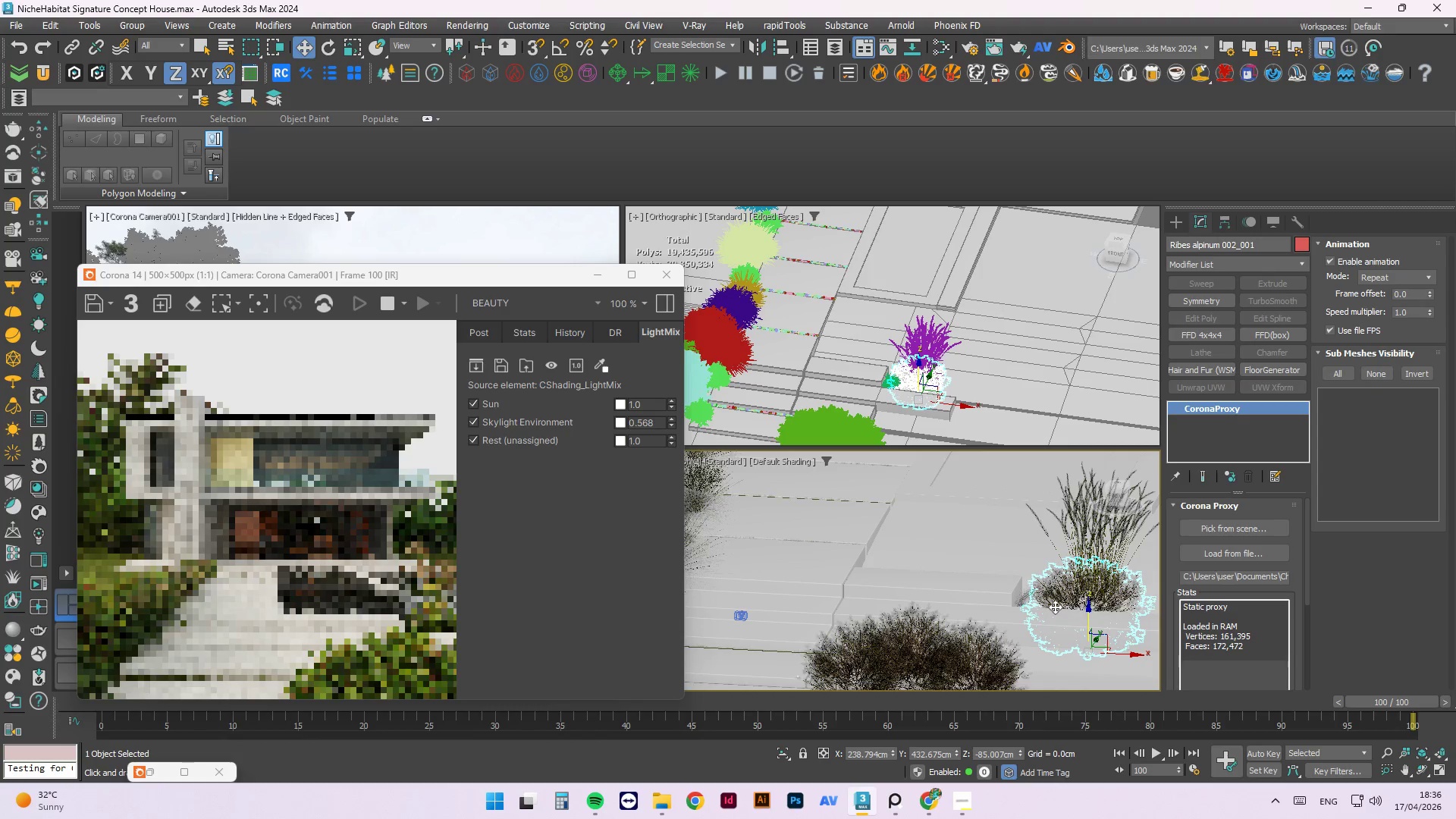 
left_click([990, 579])
 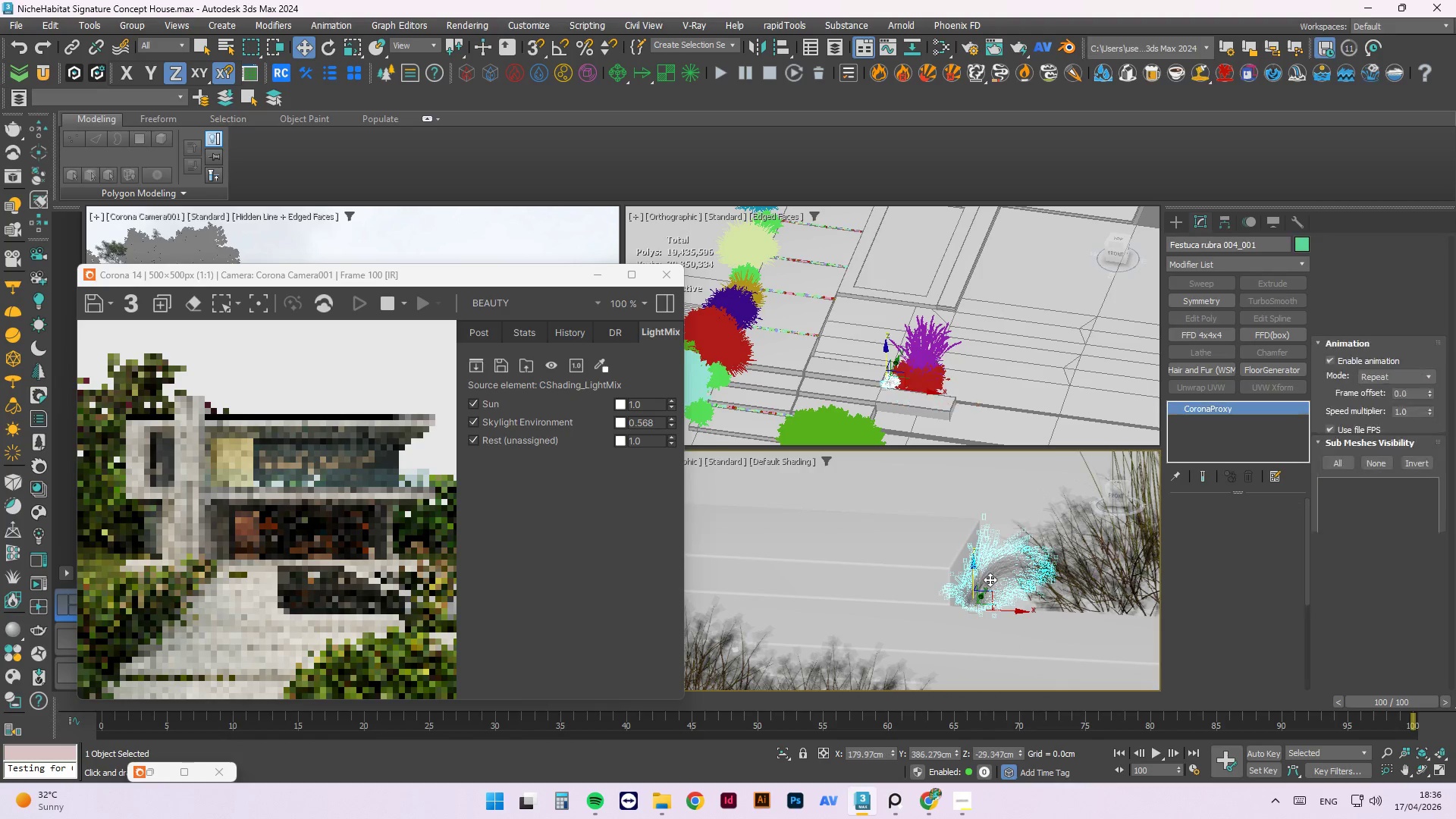 
scroll: coordinate [1038, 606], scroll_direction: up, amount: 3.0
 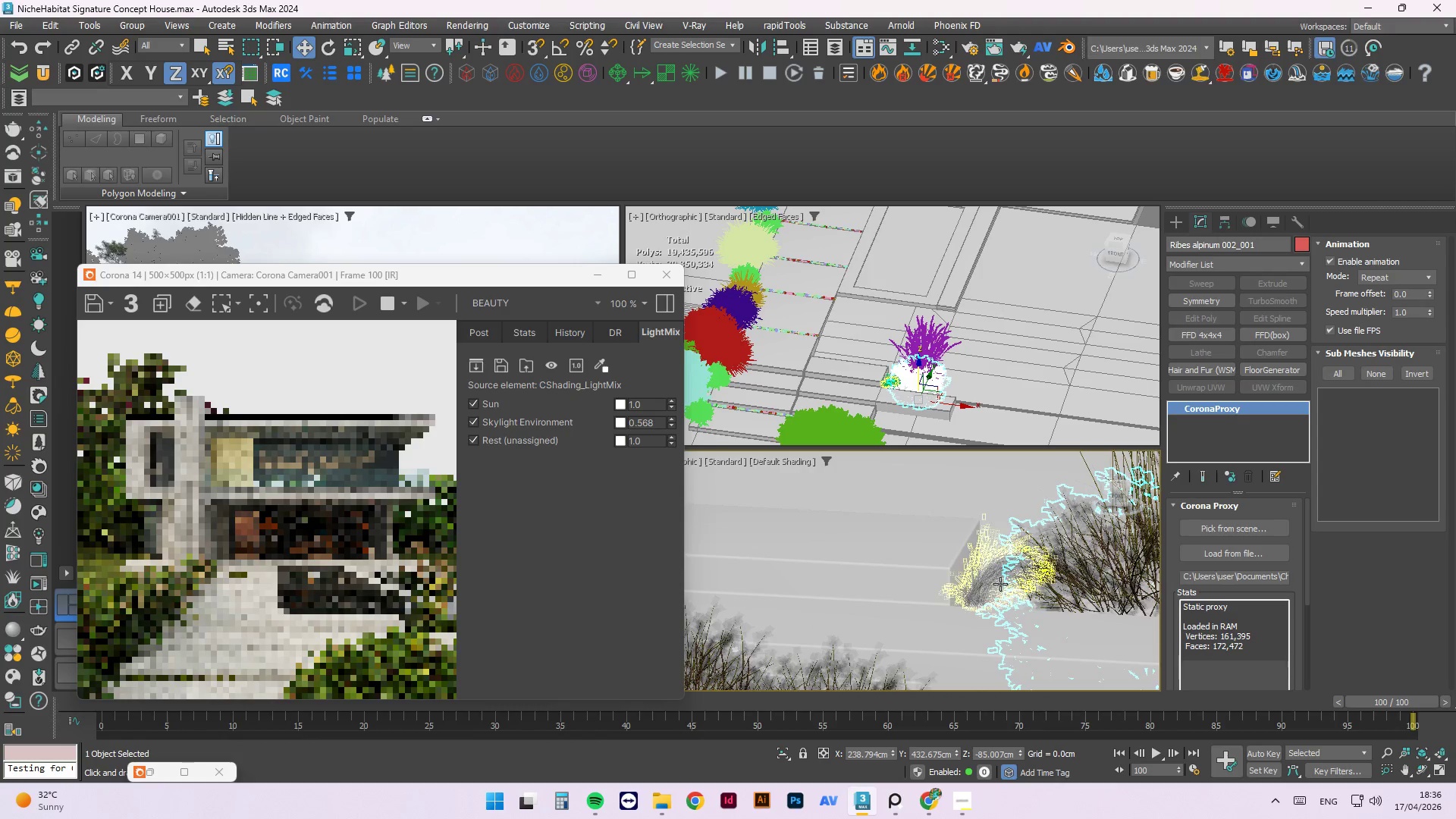 
scroll: coordinate [991, 582], scroll_direction: down, amount: 4.0
 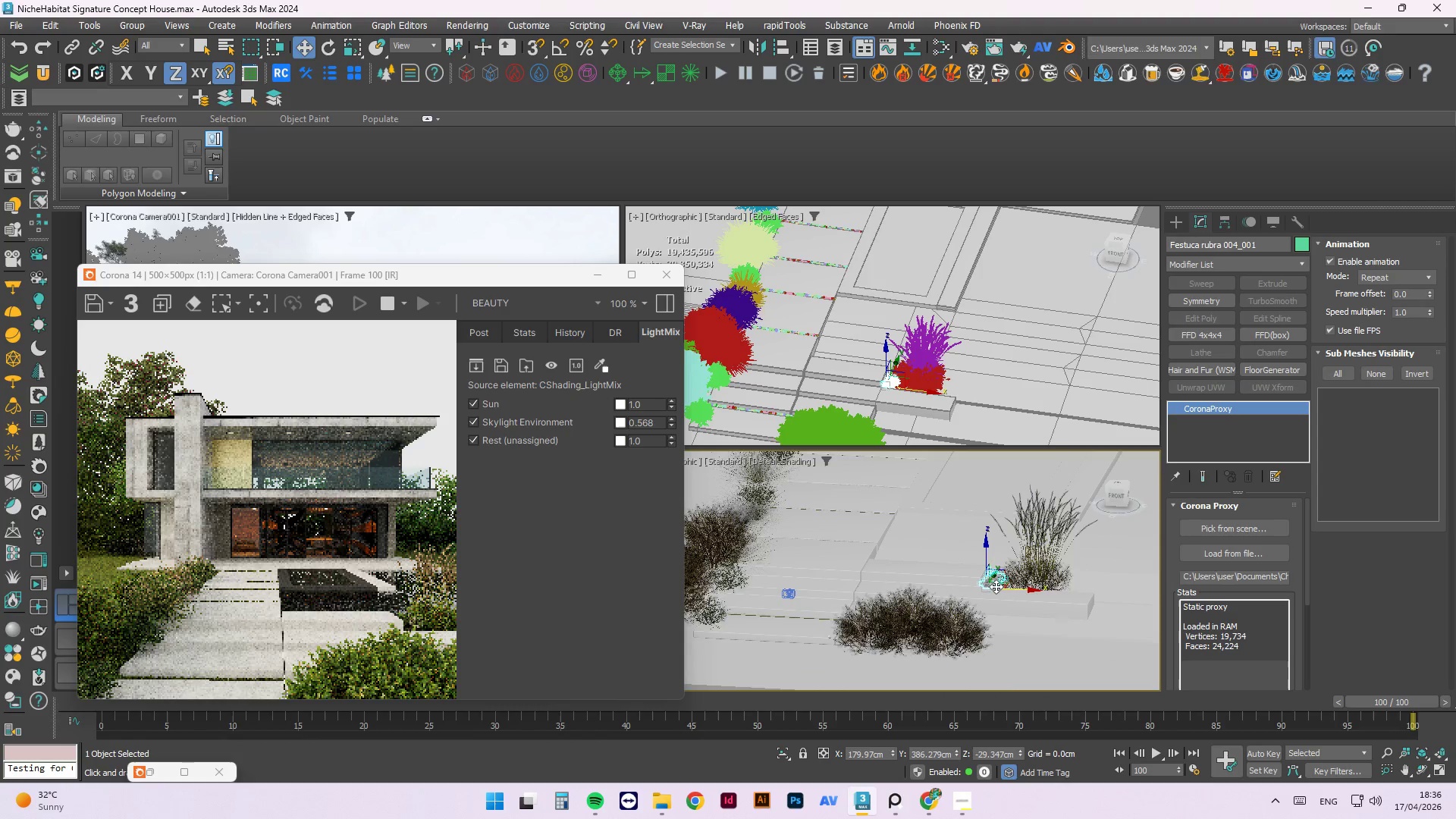 
left_click_drag(start_coordinate=[990, 584], to_coordinate=[749, 570])
 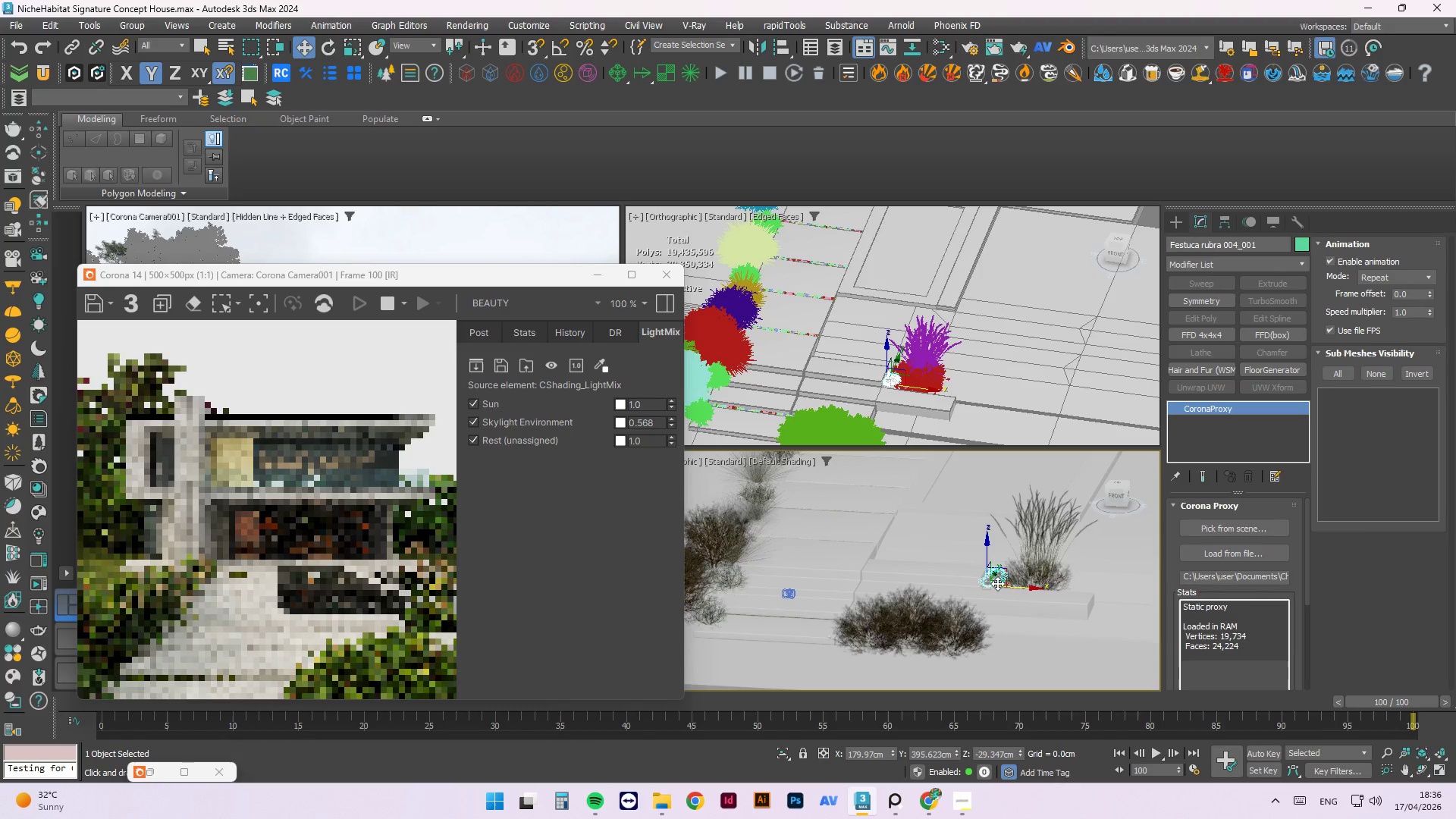 
left_click_drag(start_coordinate=[1010, 584], to_coordinate=[754, 598])
 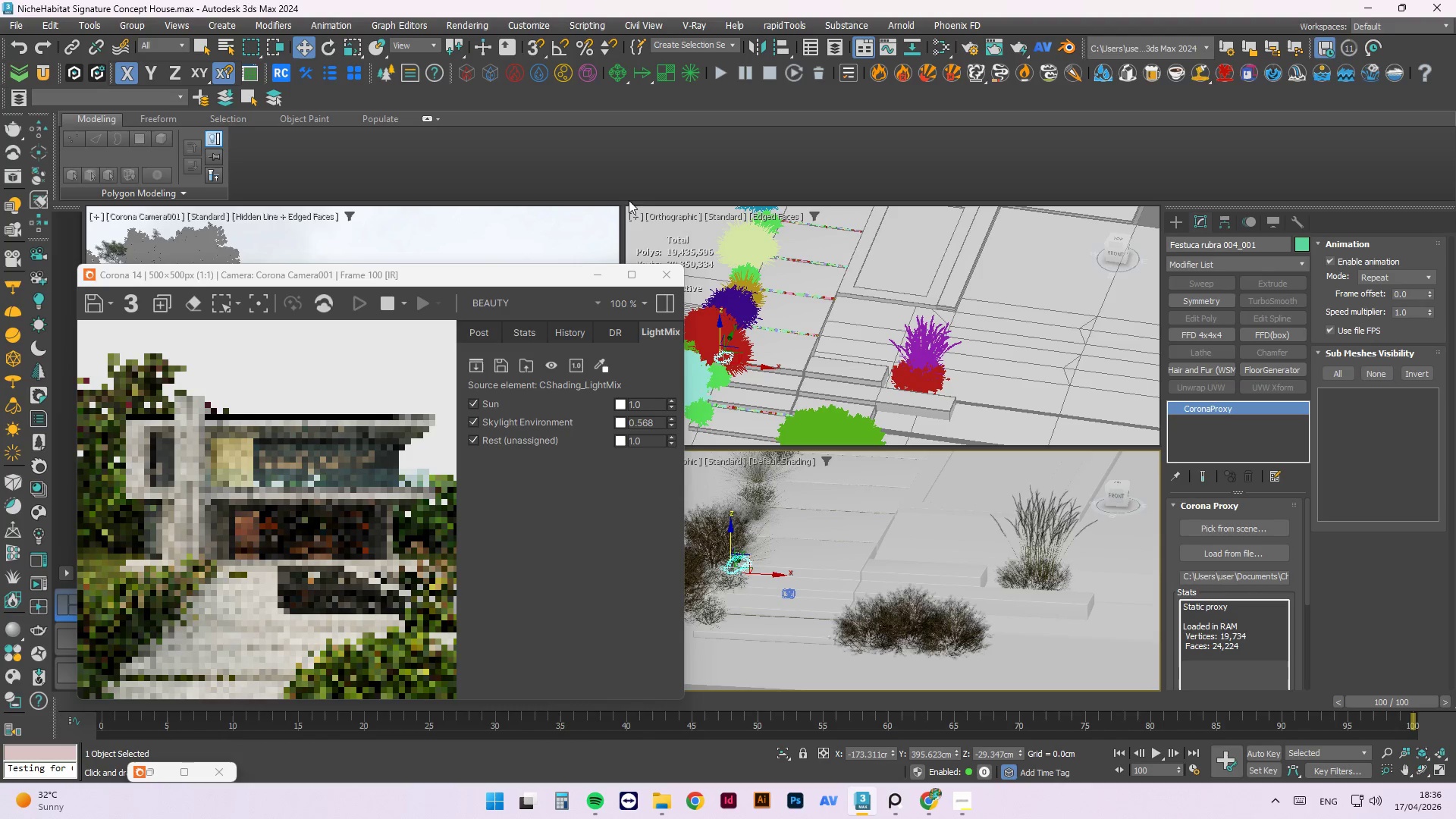 
scroll: coordinate [1056, 463], scroll_direction: down, amount: 1.0
 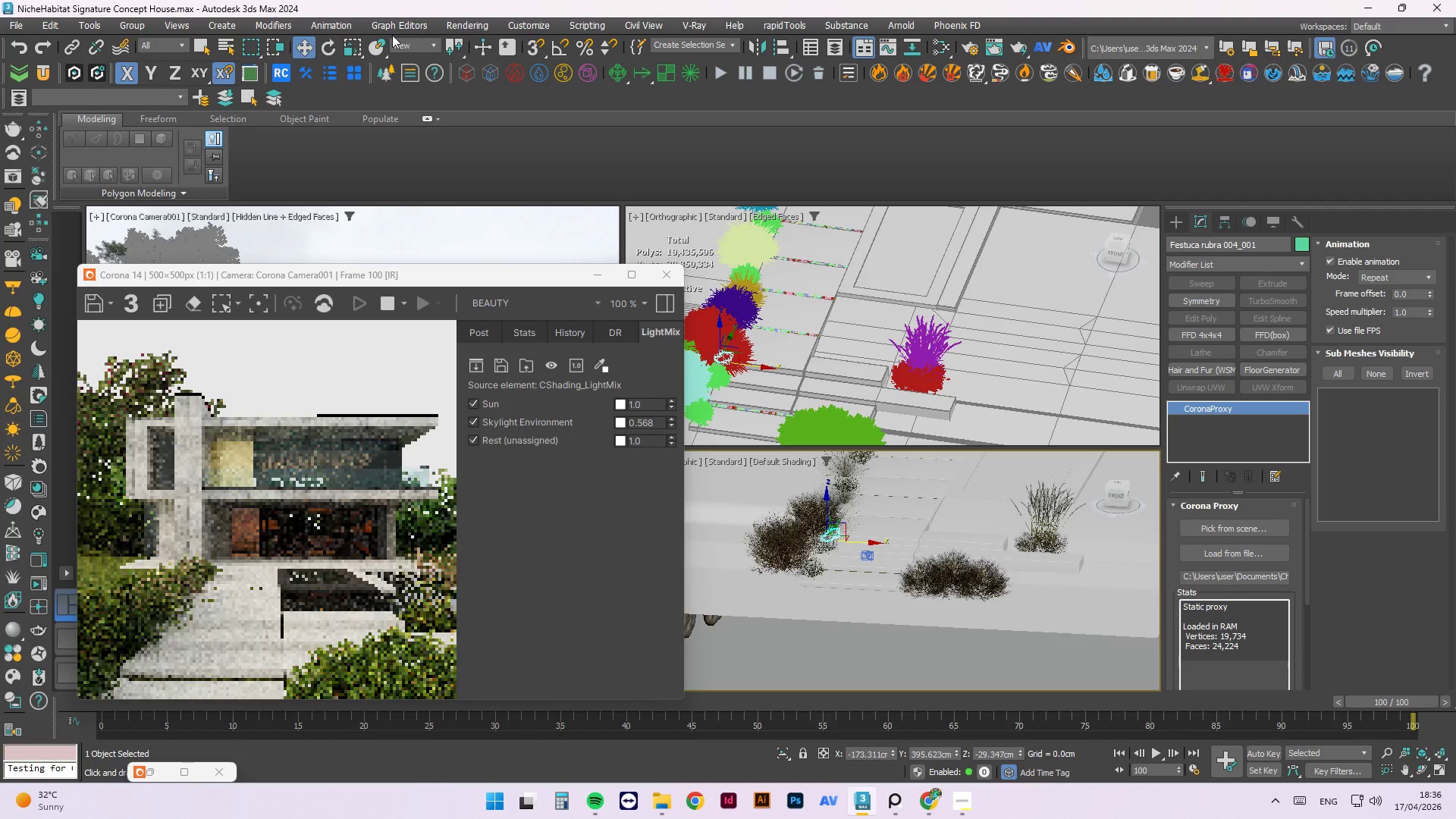 
left_click([375, 45])
 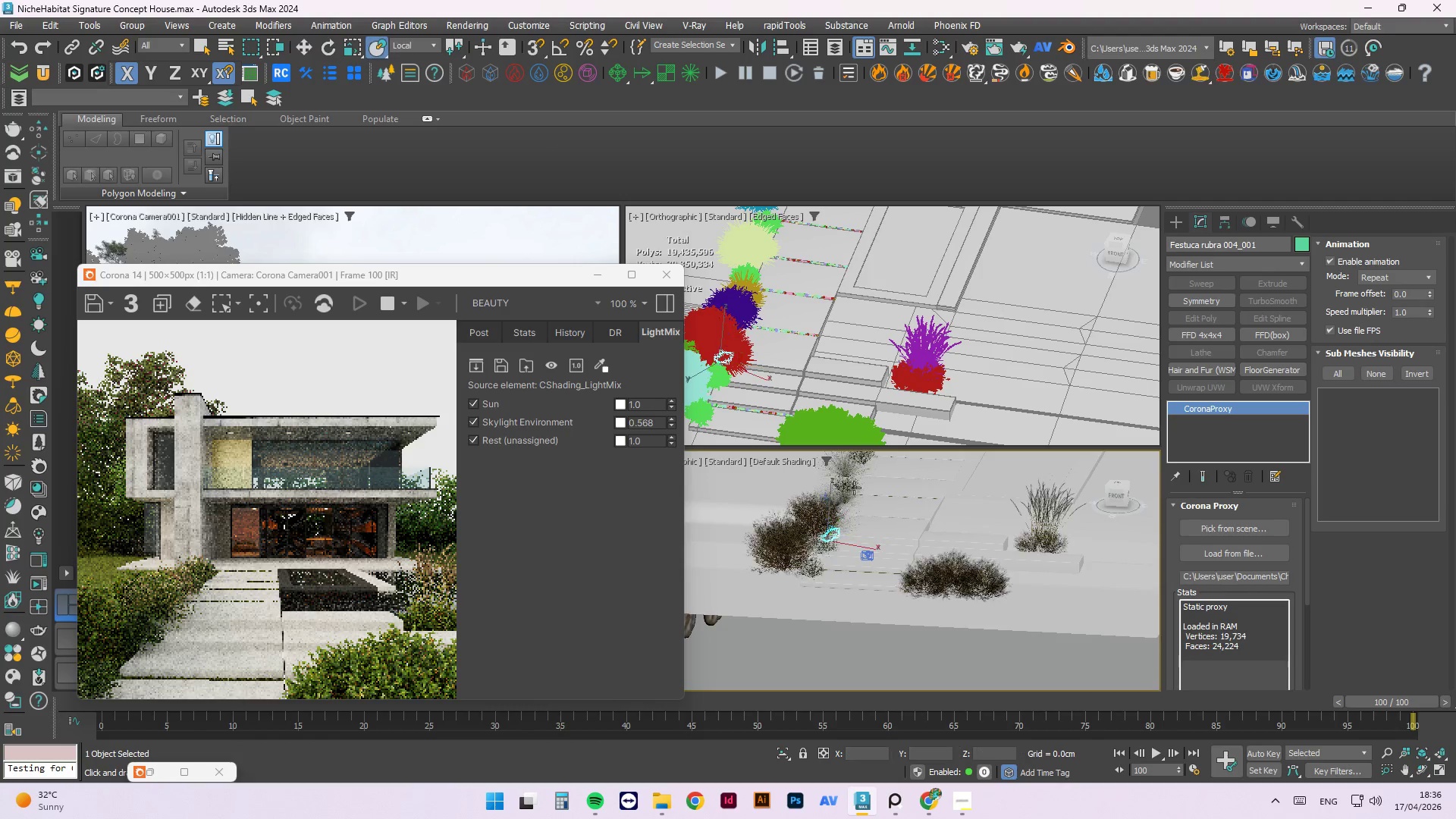 
scroll: coordinate [826, 595], scroll_direction: up, amount: 4.0
 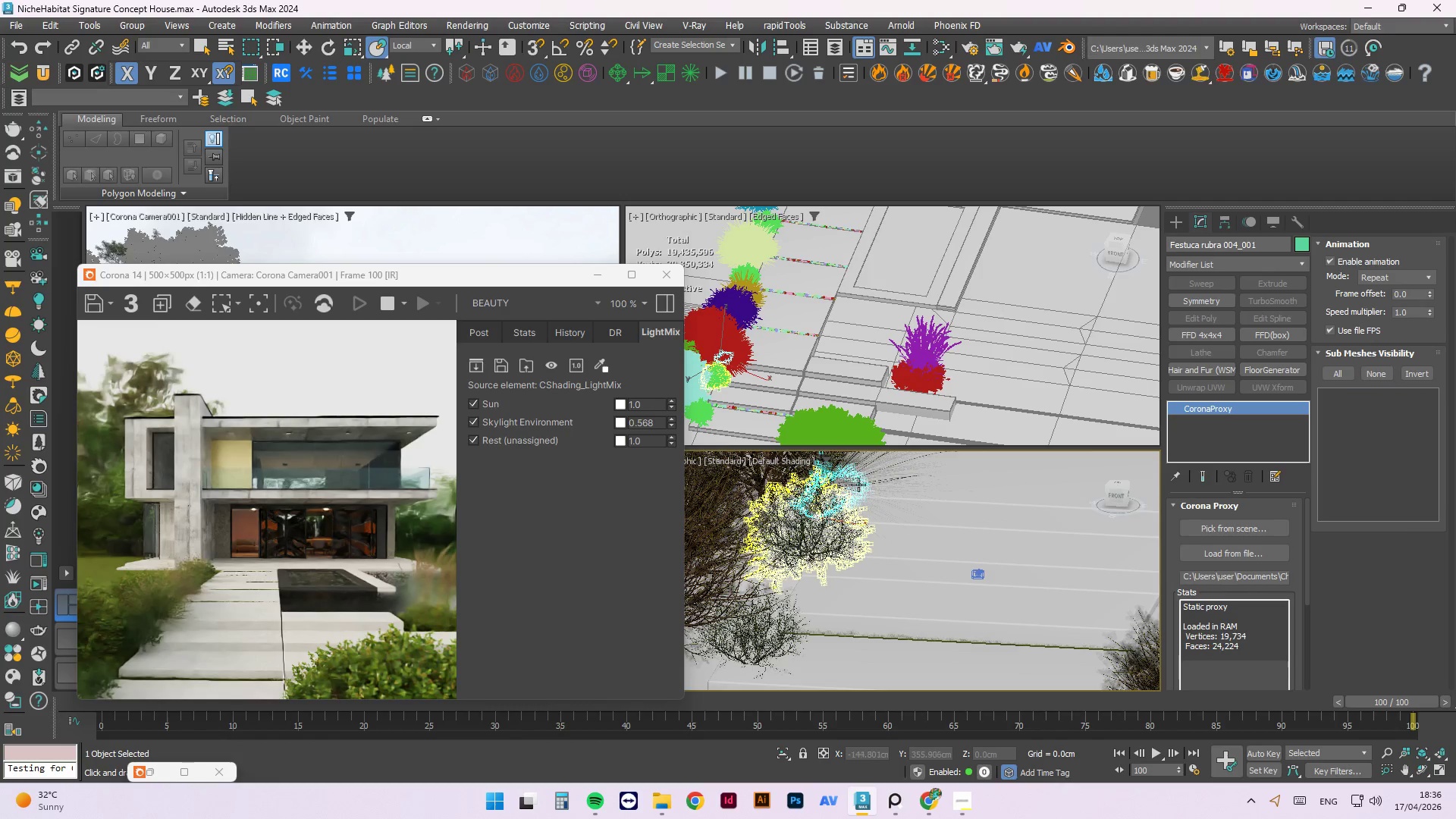 
mouse_move([837, 500])
 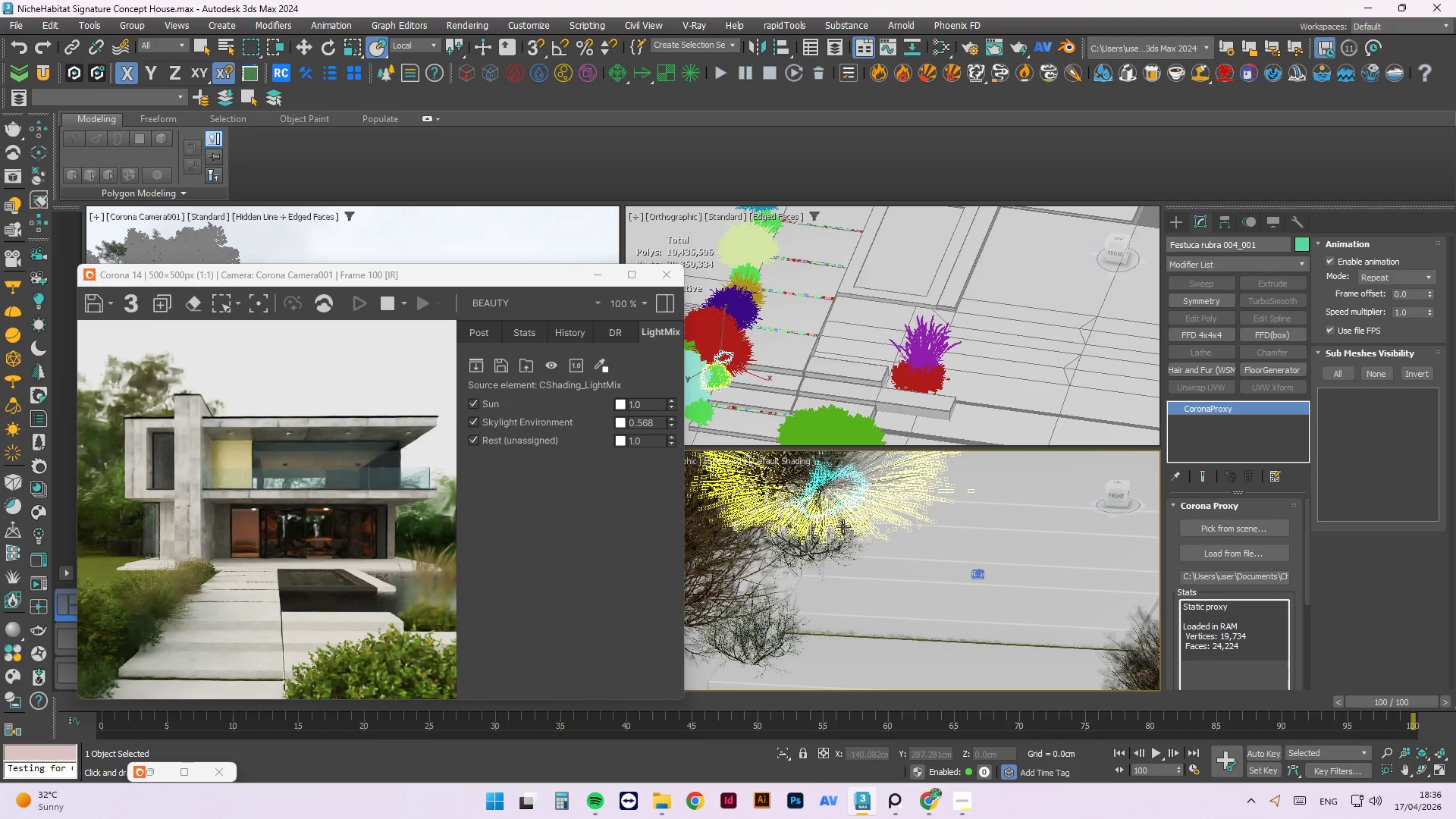 
key(W)
 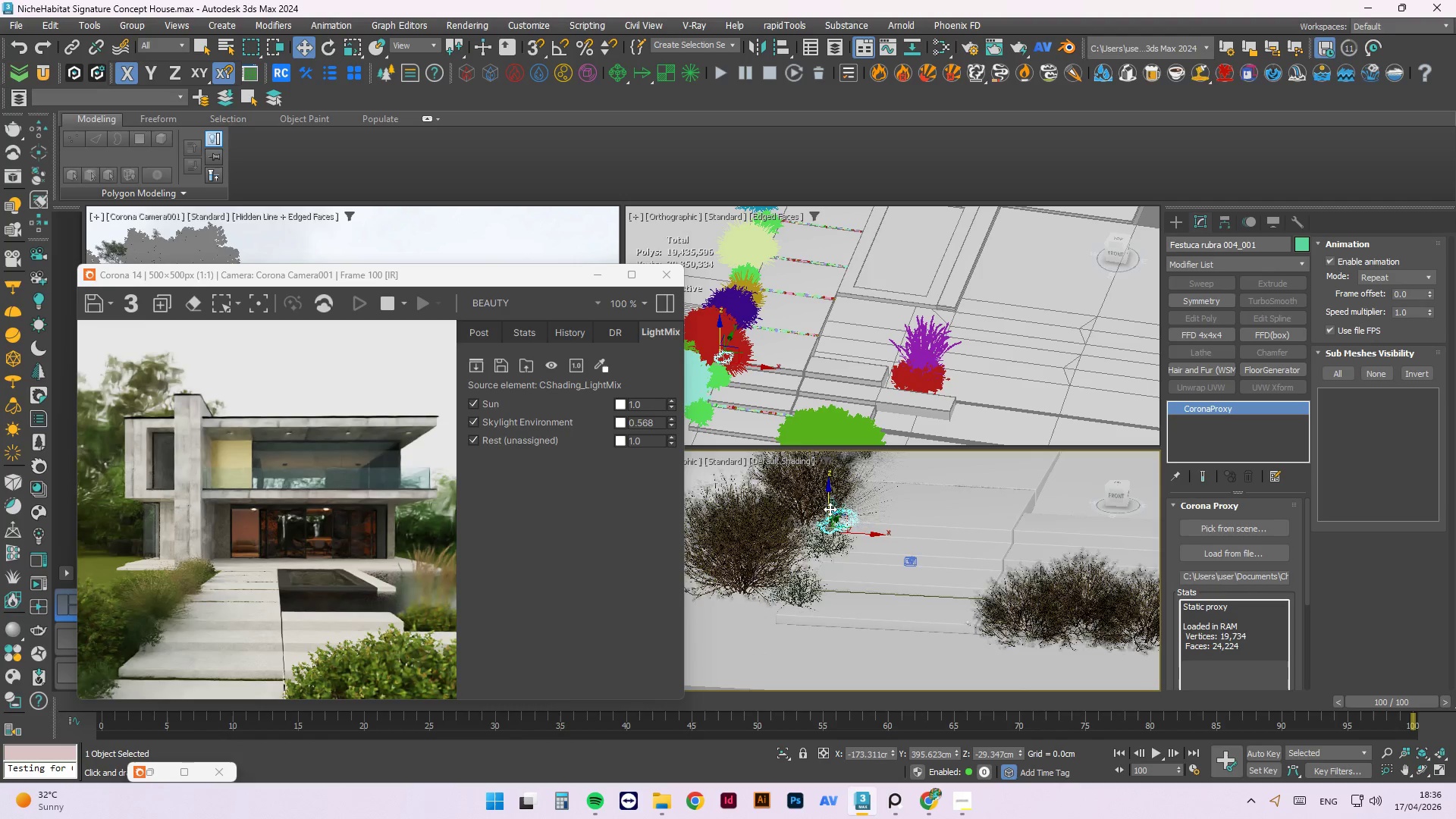 
scroll: coordinate [843, 547], scroll_direction: down, amount: 2.0
 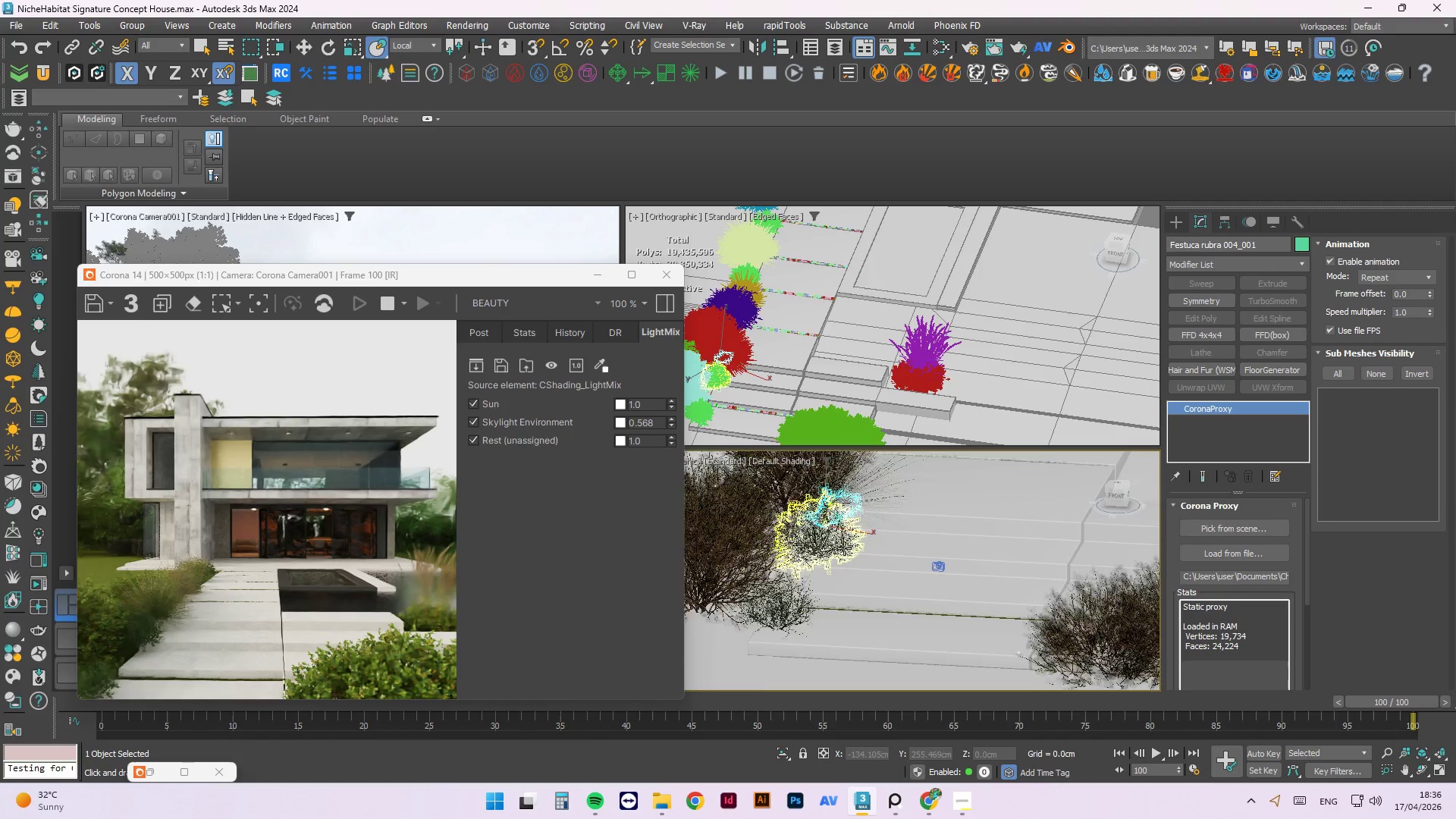 
left_click_drag(start_coordinate=[830, 504], to_coordinate=[821, 555])
 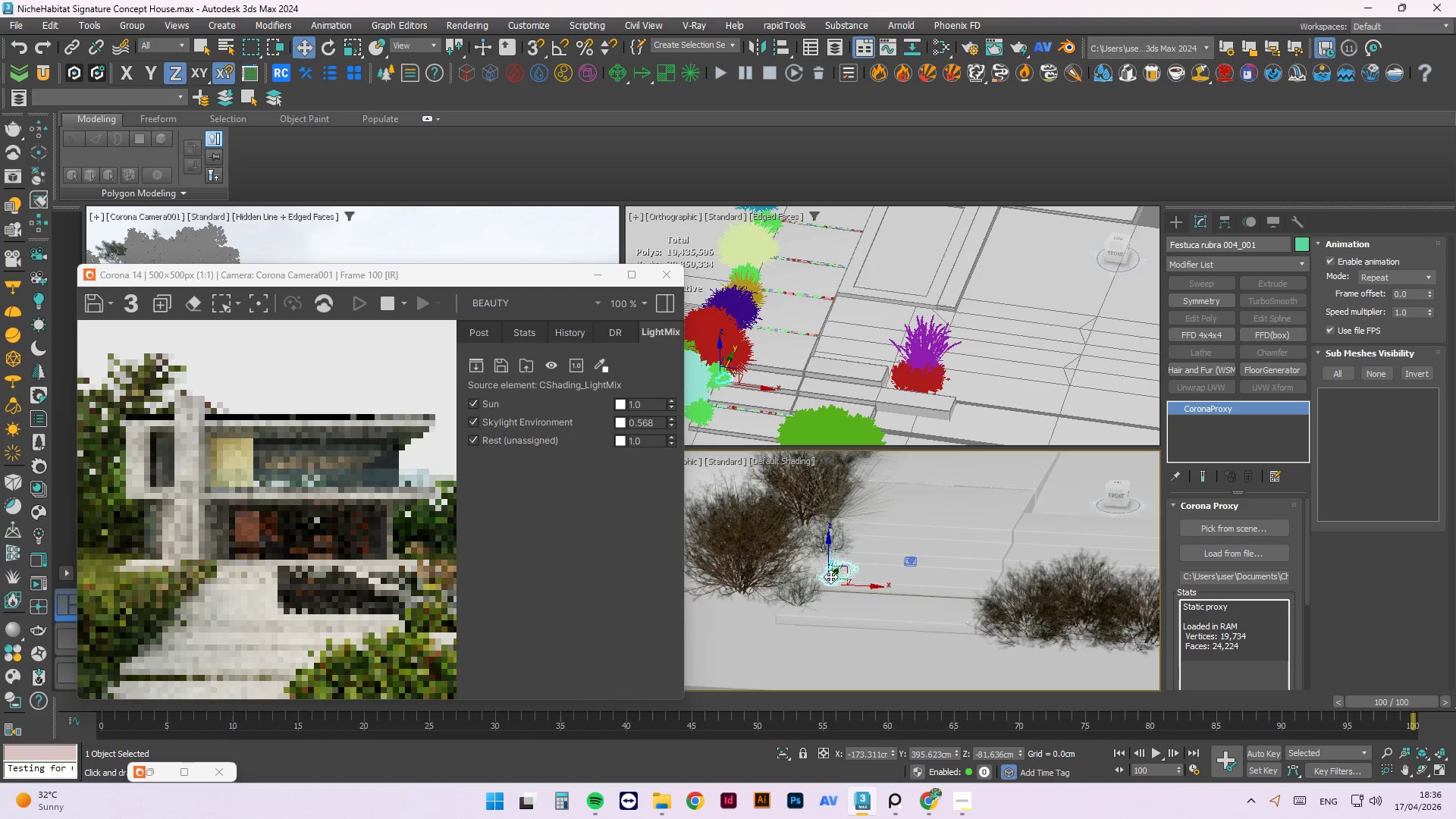 
left_click_drag(start_coordinate=[833, 579], to_coordinate=[879, 582])
 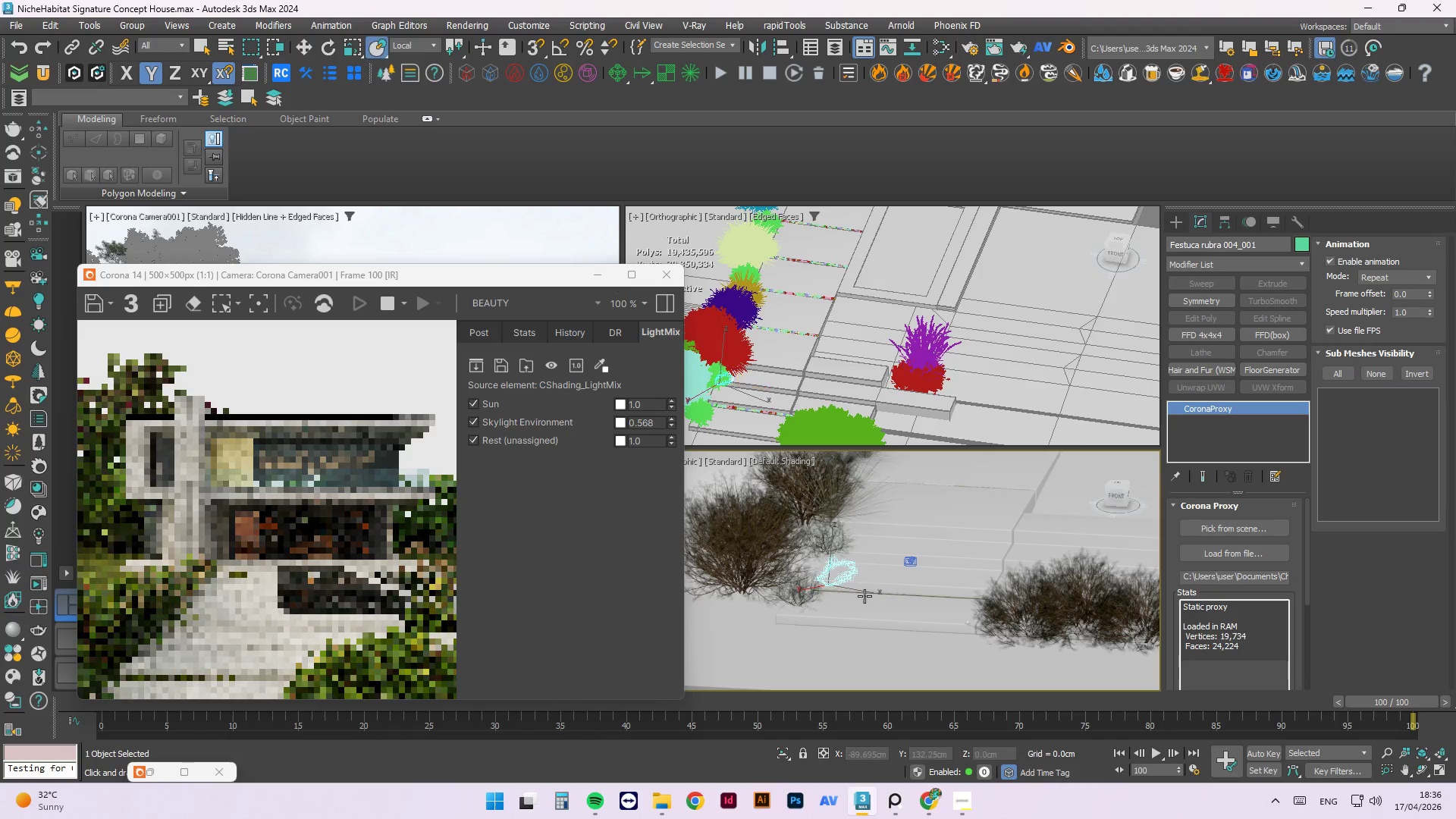 
scroll: coordinate [828, 573], scroll_direction: up, amount: 2.0
 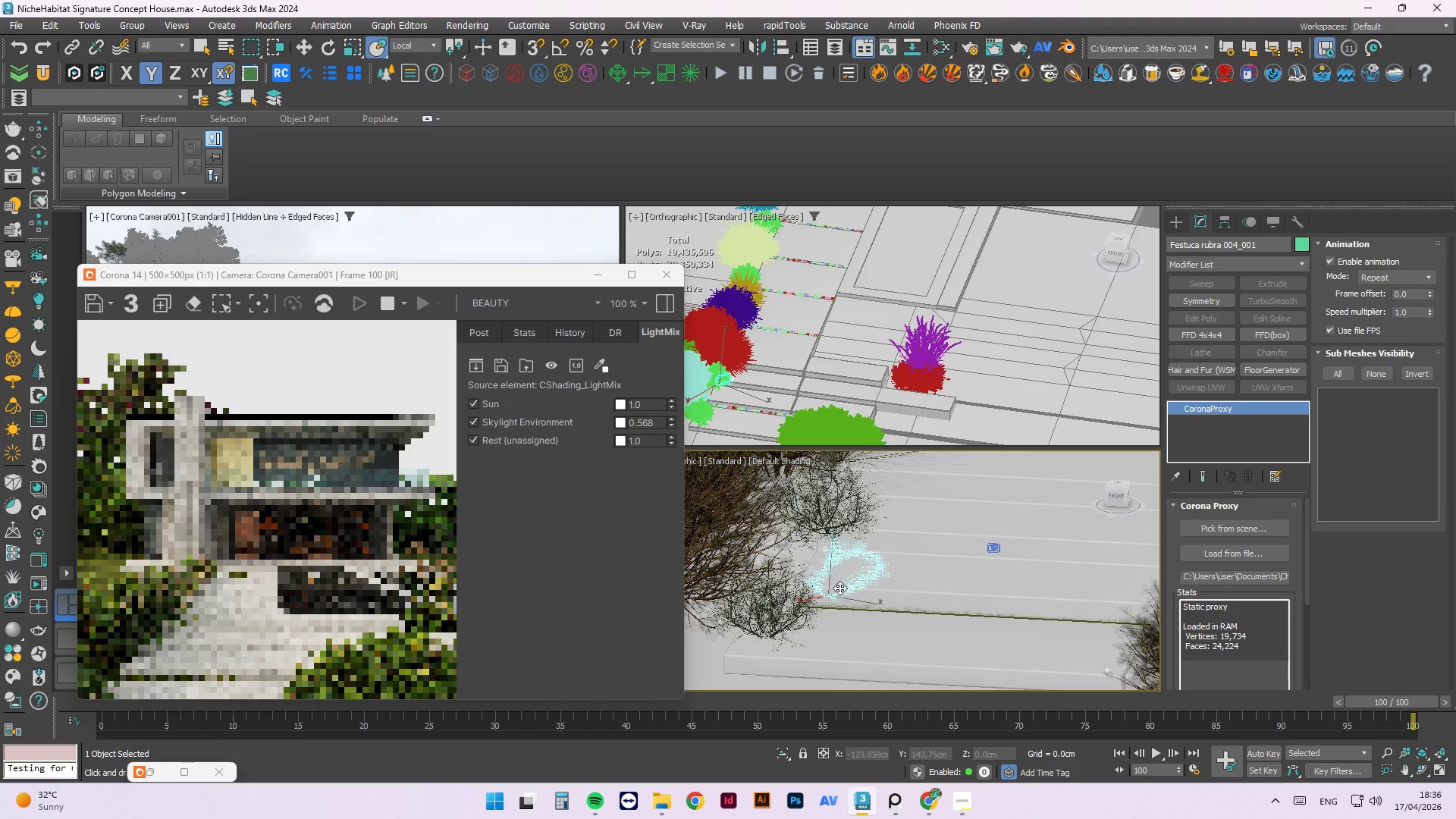 
left_click_drag(start_coordinate=[839, 588], to_coordinate=[808, 569])
 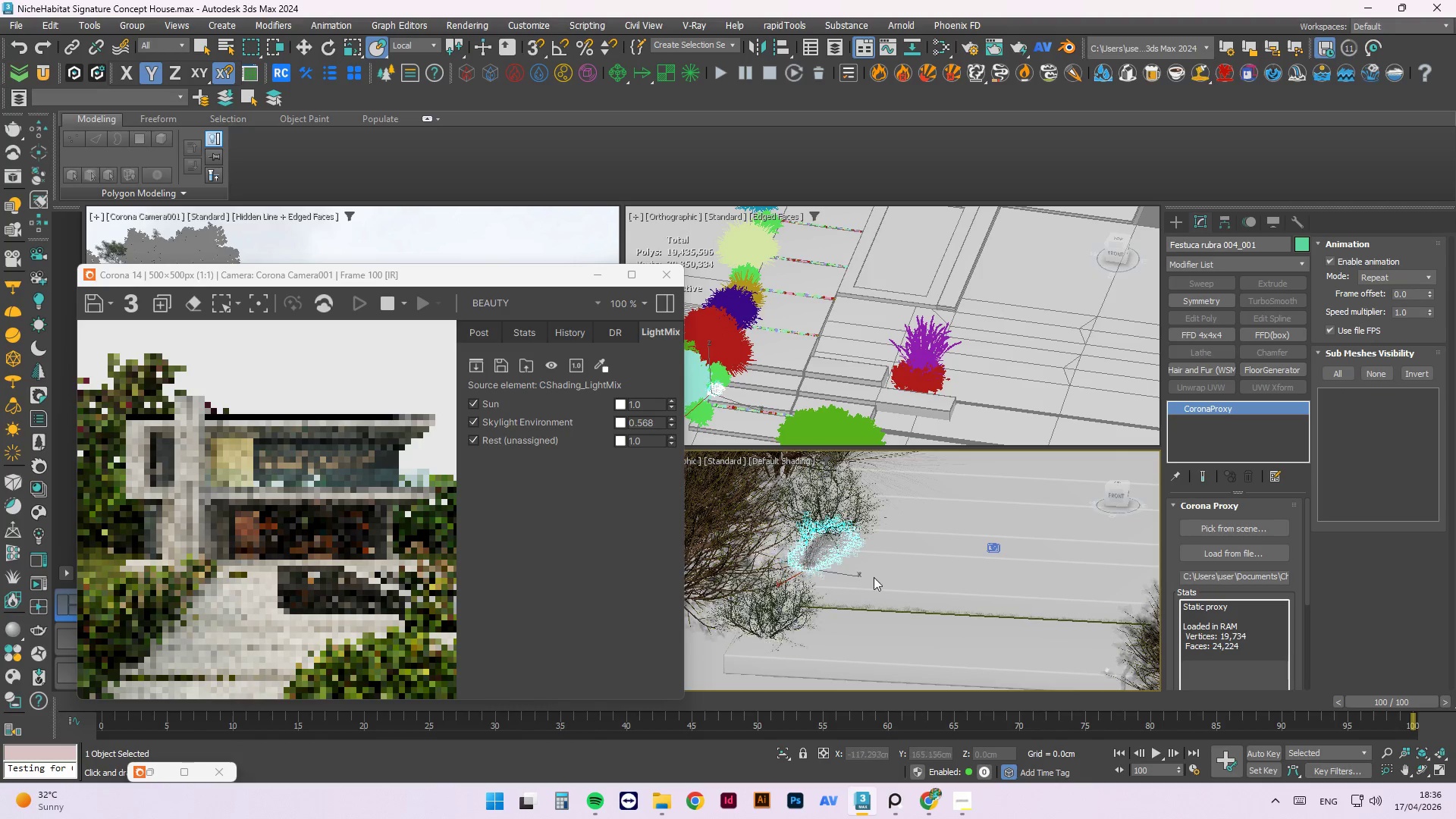 
hold_key(key=AltLeft, duration=1.52)
 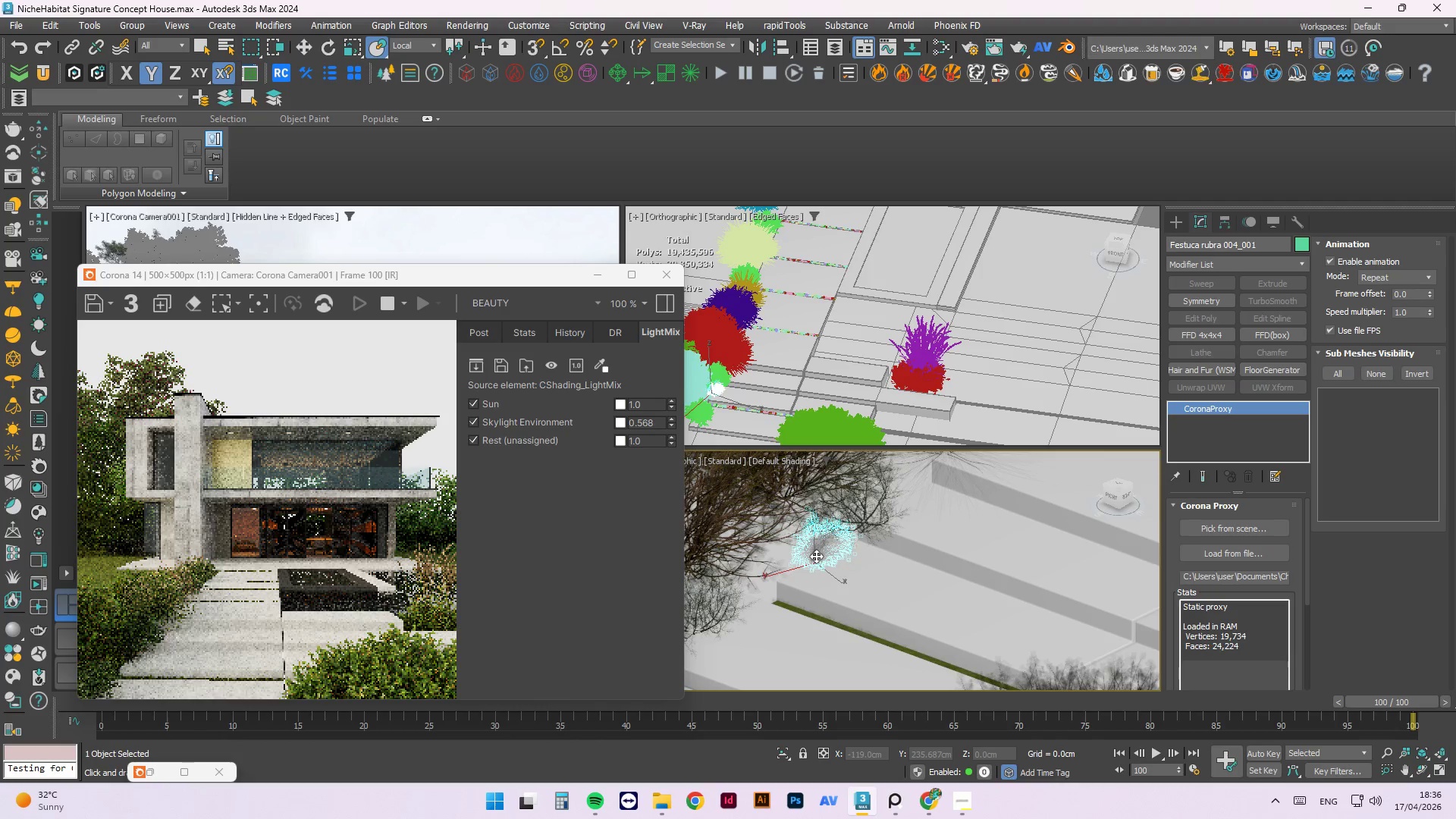 
left_click_drag(start_coordinate=[816, 556], to_coordinate=[754, 608])
 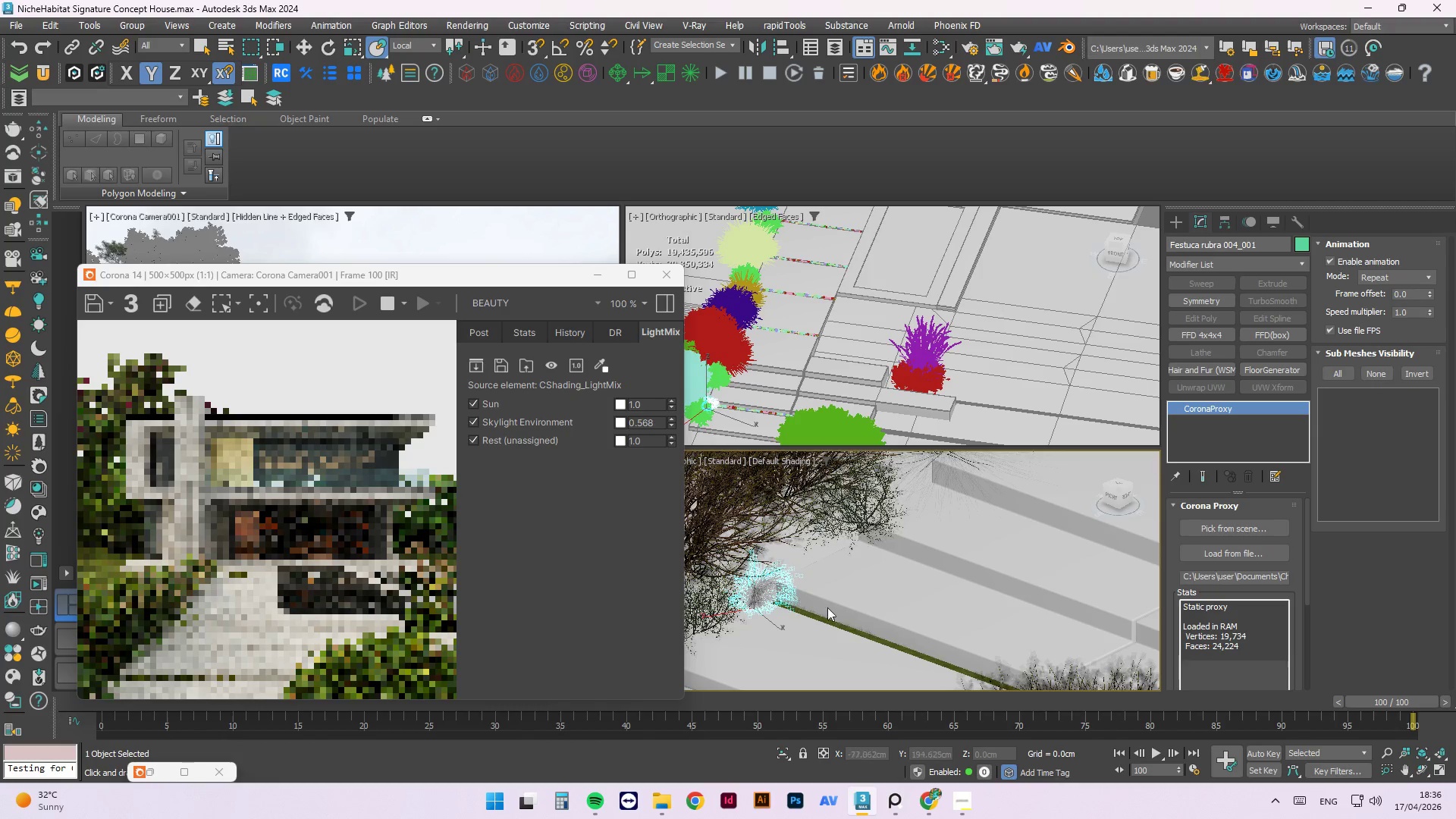 
hold_key(key=AltLeft, duration=4.17)
 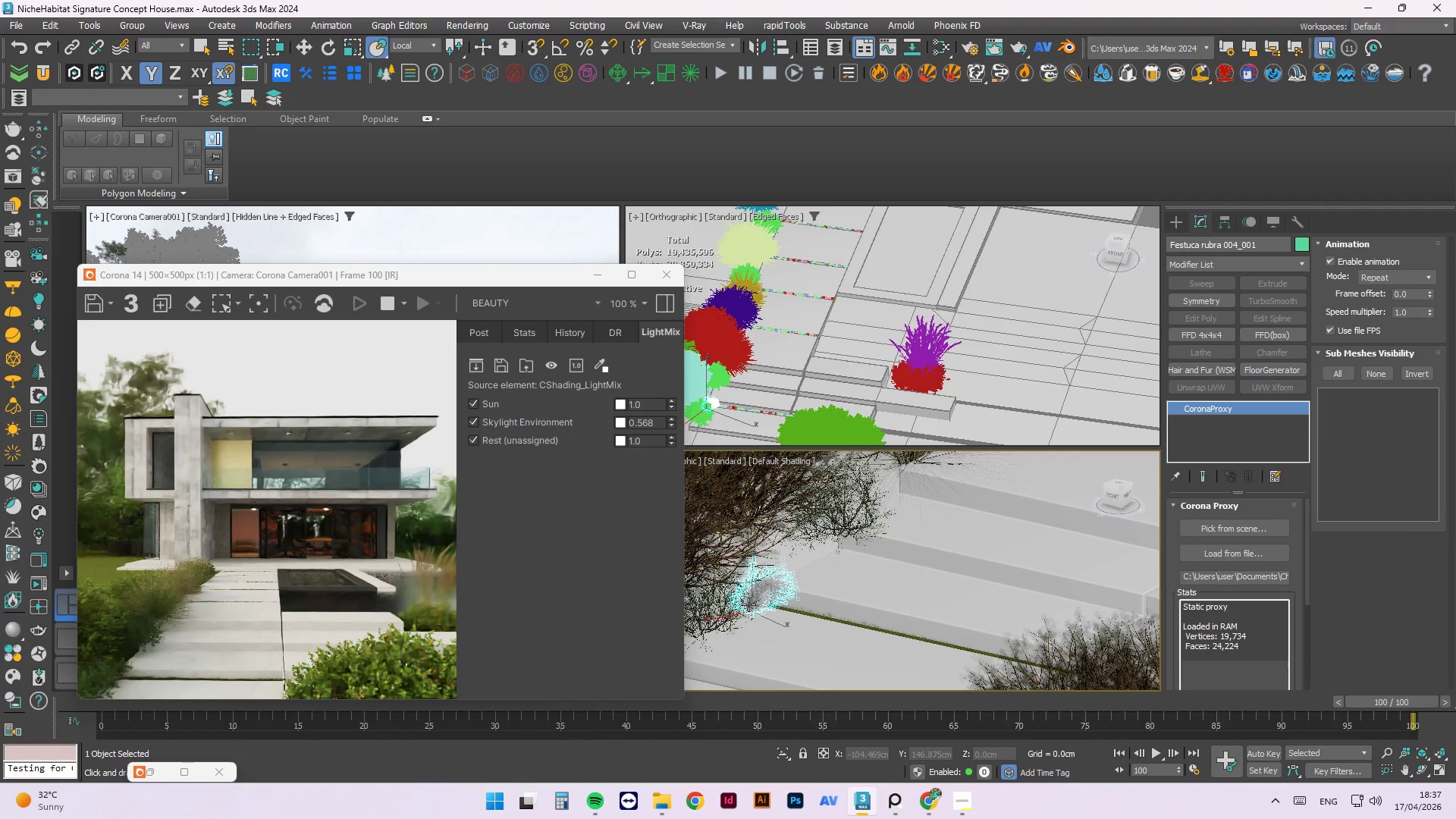 
left_click([753, 603])
 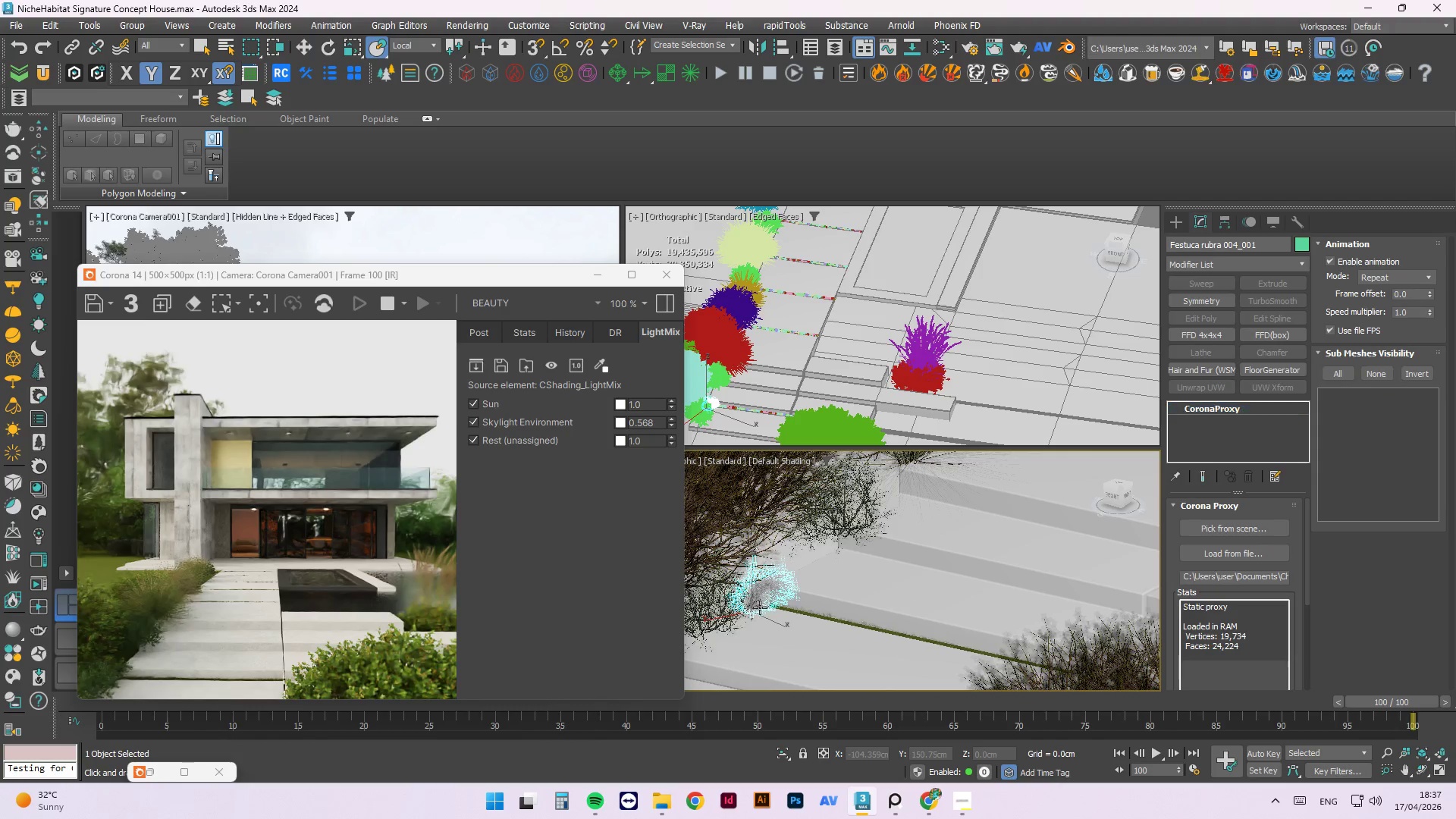 
left_click([754, 581])
 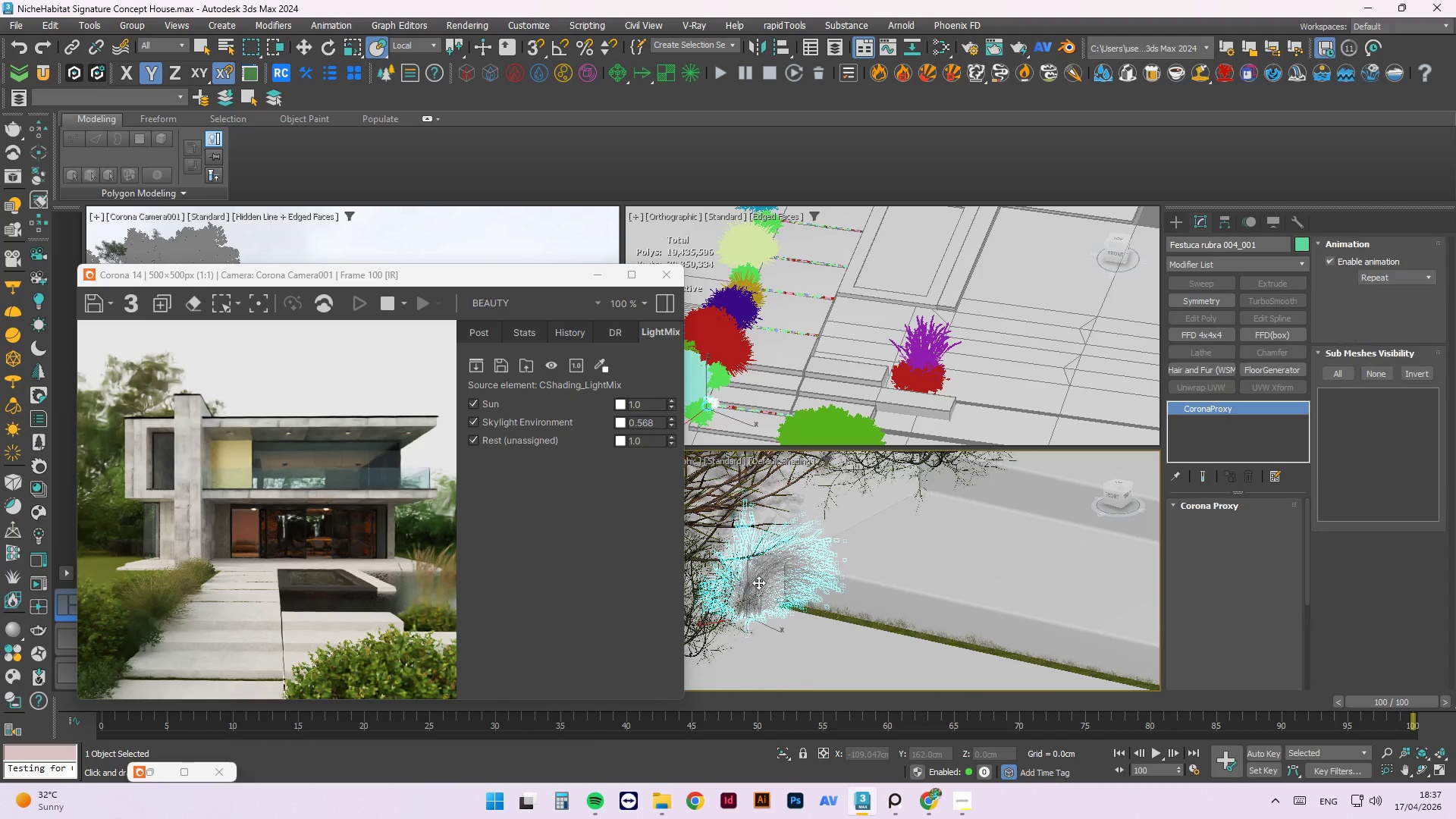 
scroll: coordinate [757, 606], scroll_direction: up, amount: 2.0
 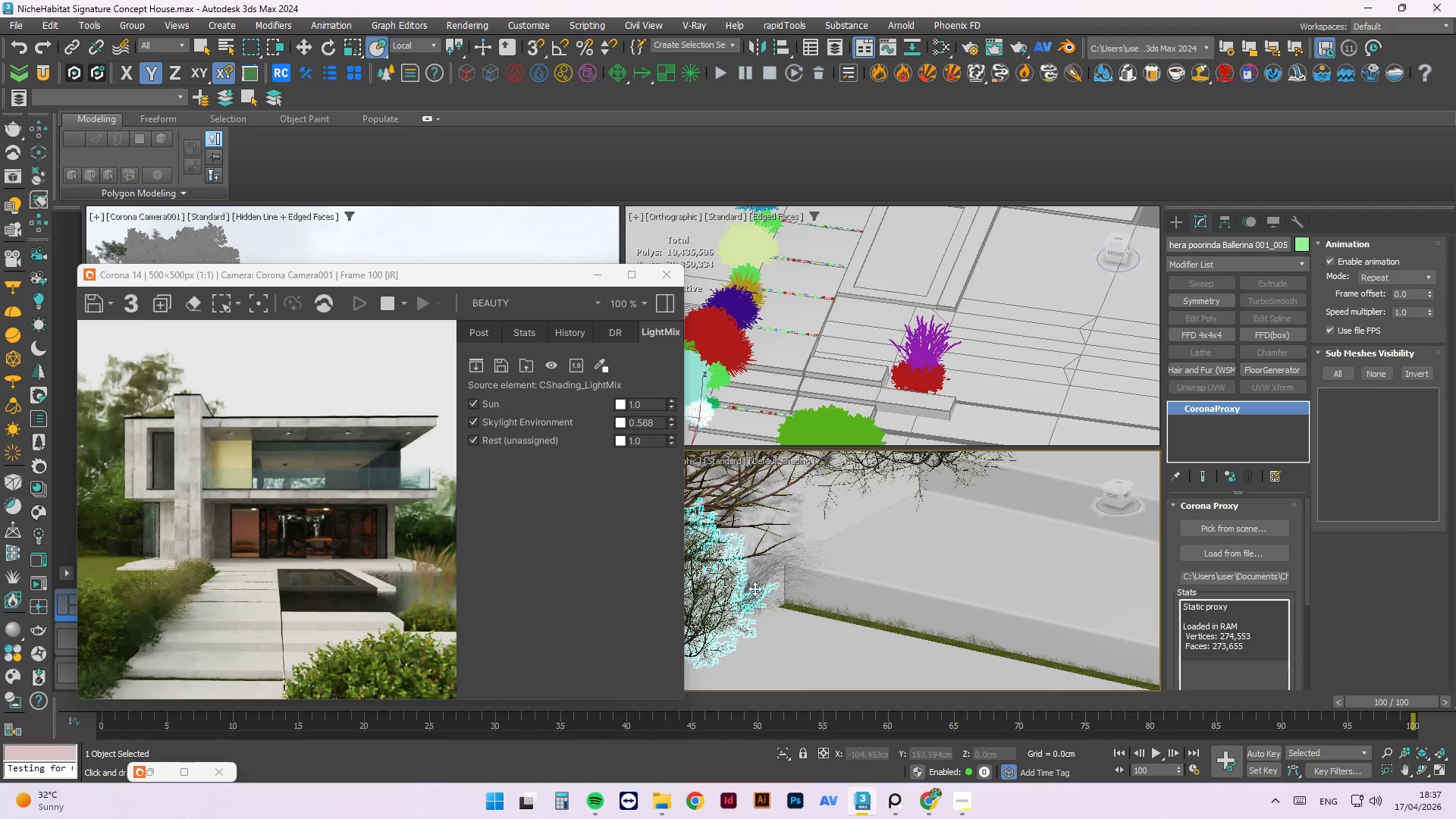 
left_click_drag(start_coordinate=[758, 582], to_coordinate=[755, 611])
 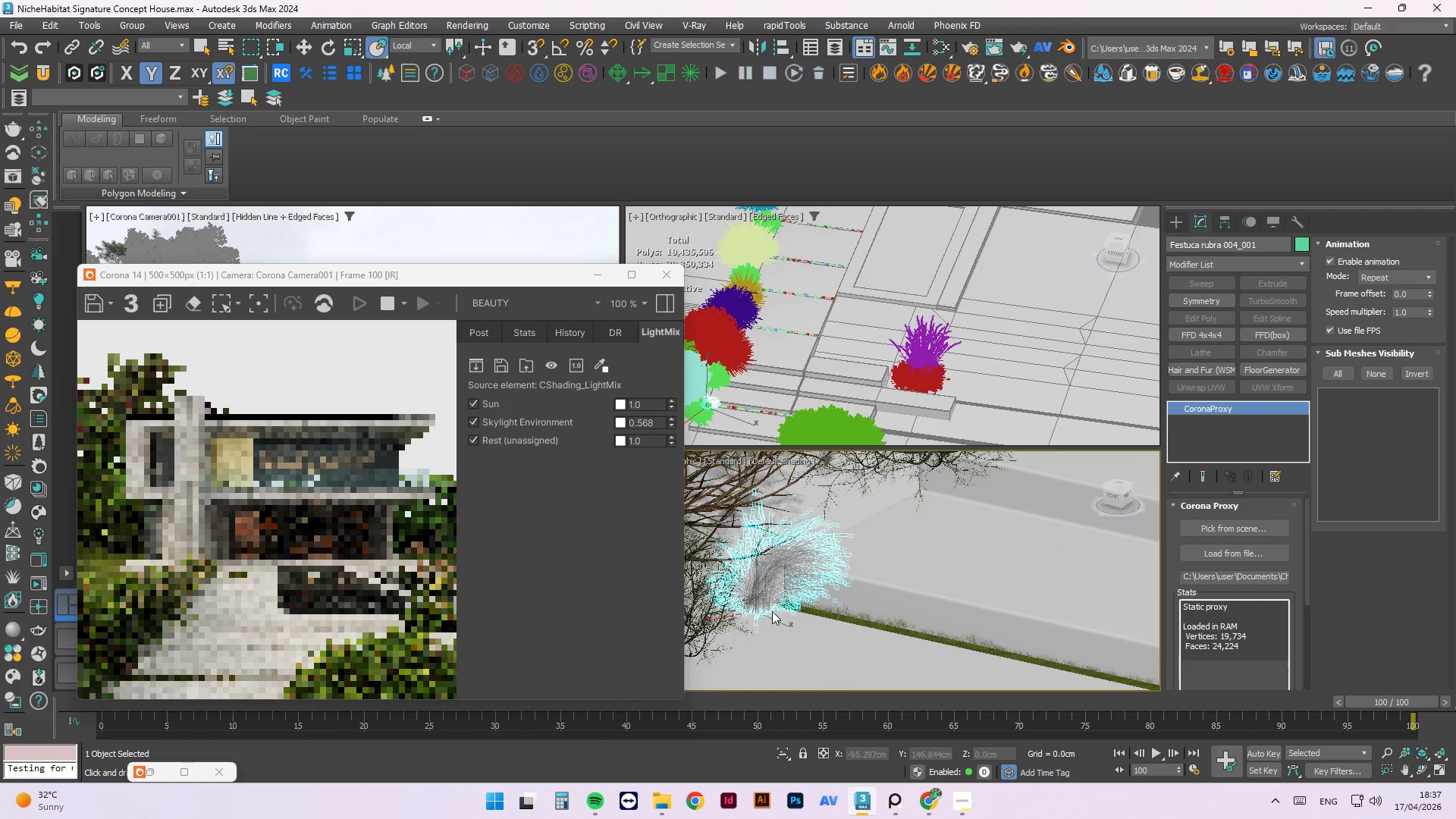 
key(E)
 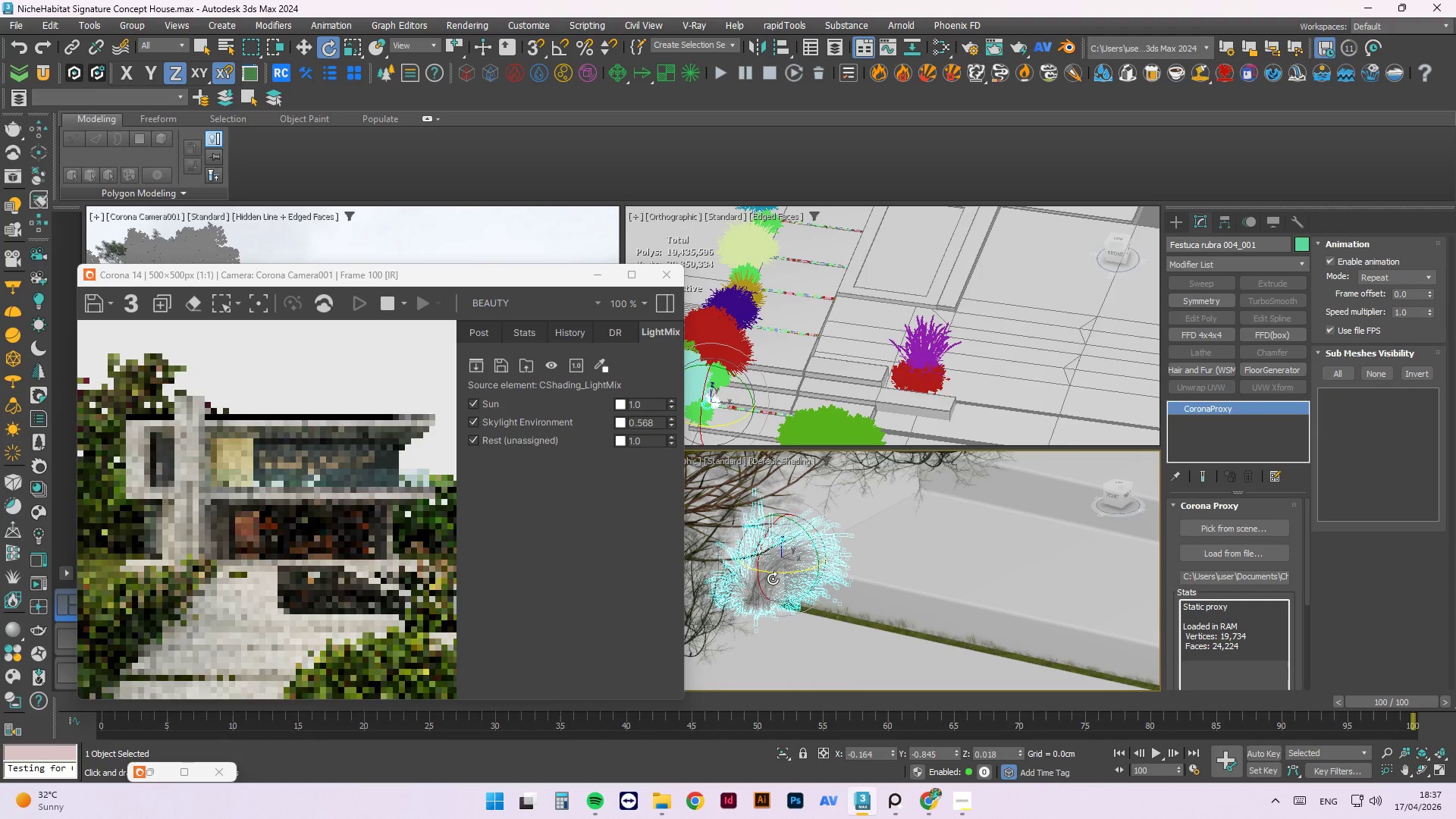 
left_click_drag(start_coordinate=[771, 576], to_coordinate=[730, 579])
 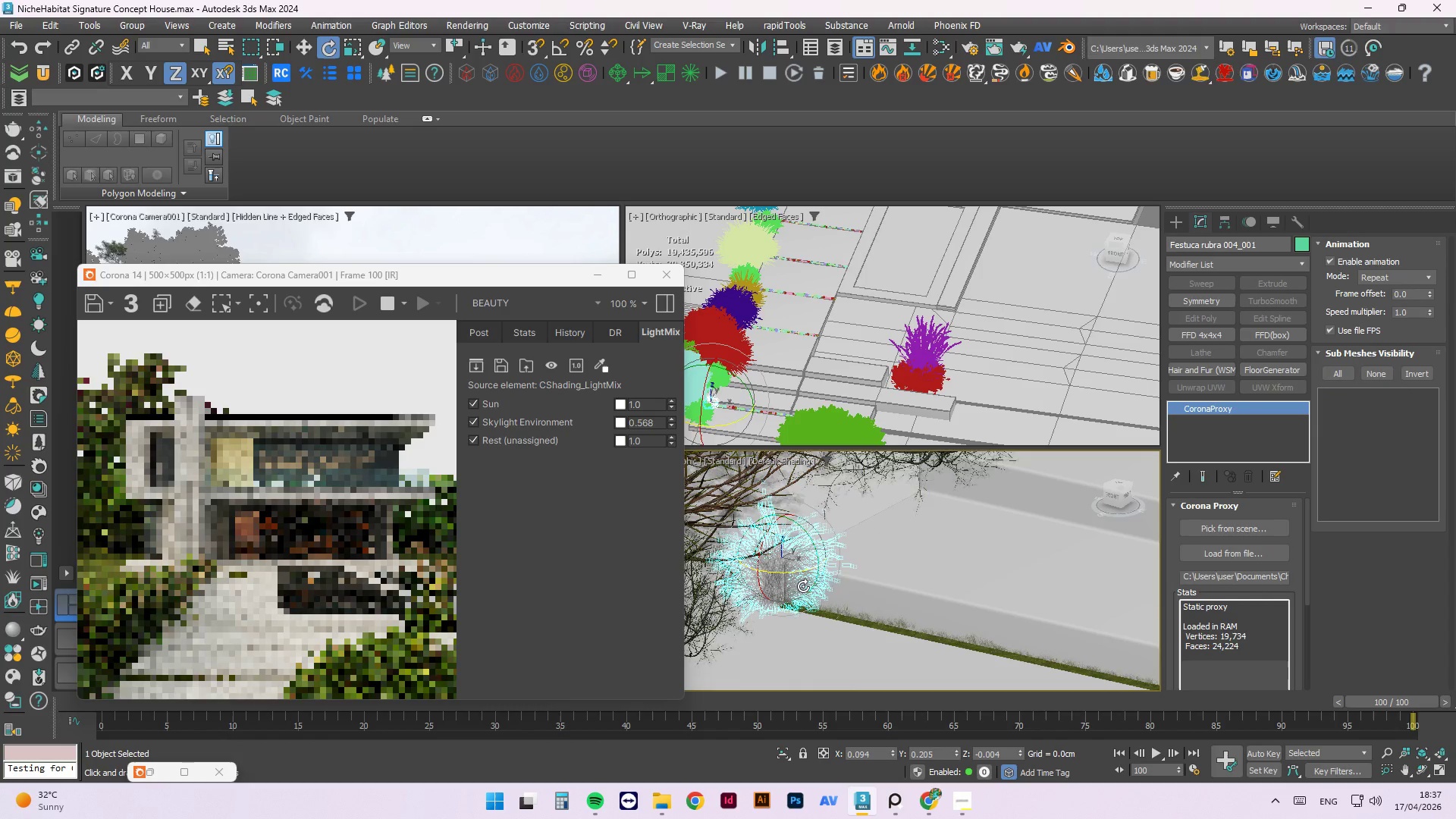 
hold_key(key=AltLeft, duration=1.25)
 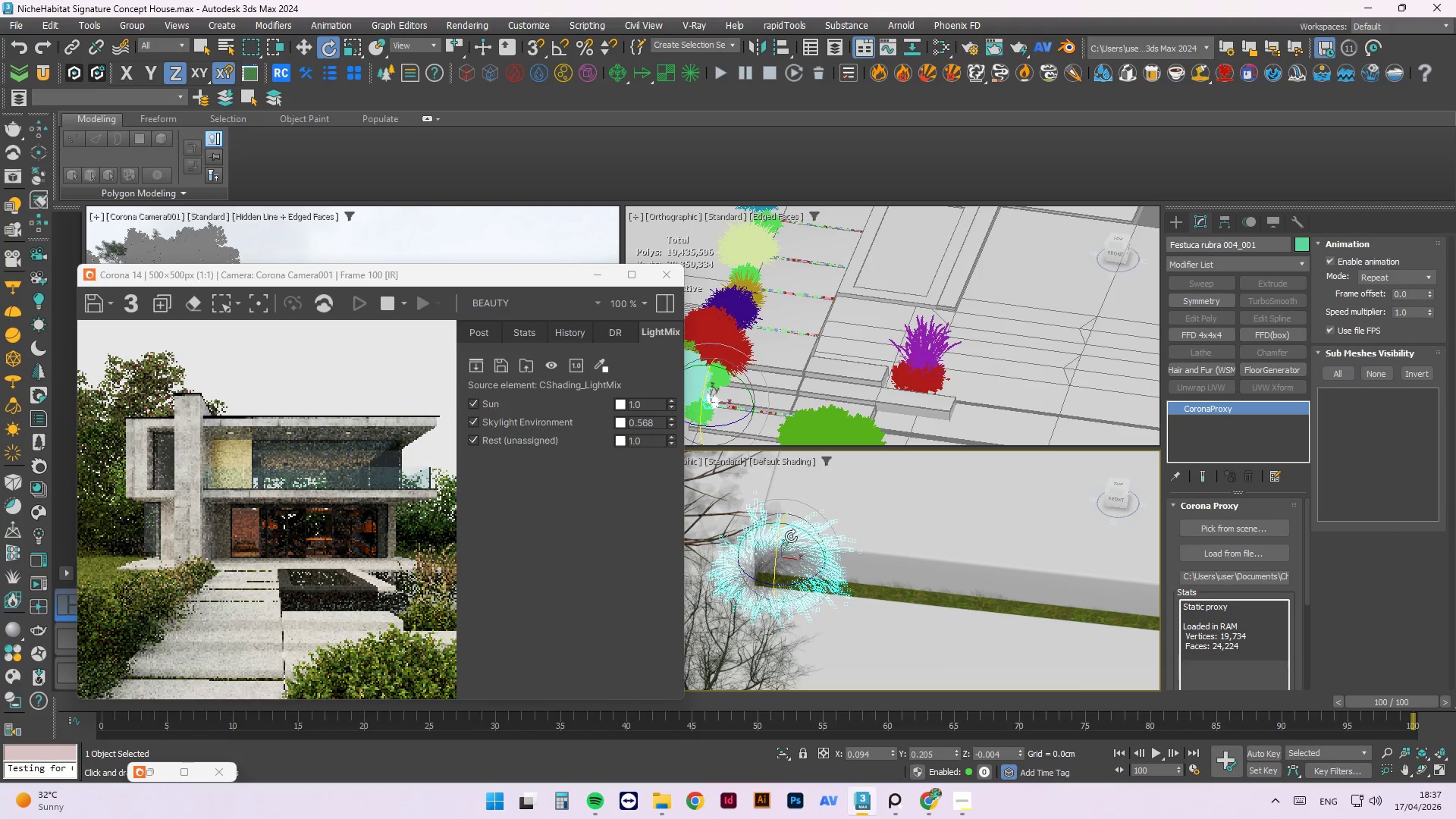 
scroll: coordinate [930, 535], scroll_direction: down, amount: 5.0
 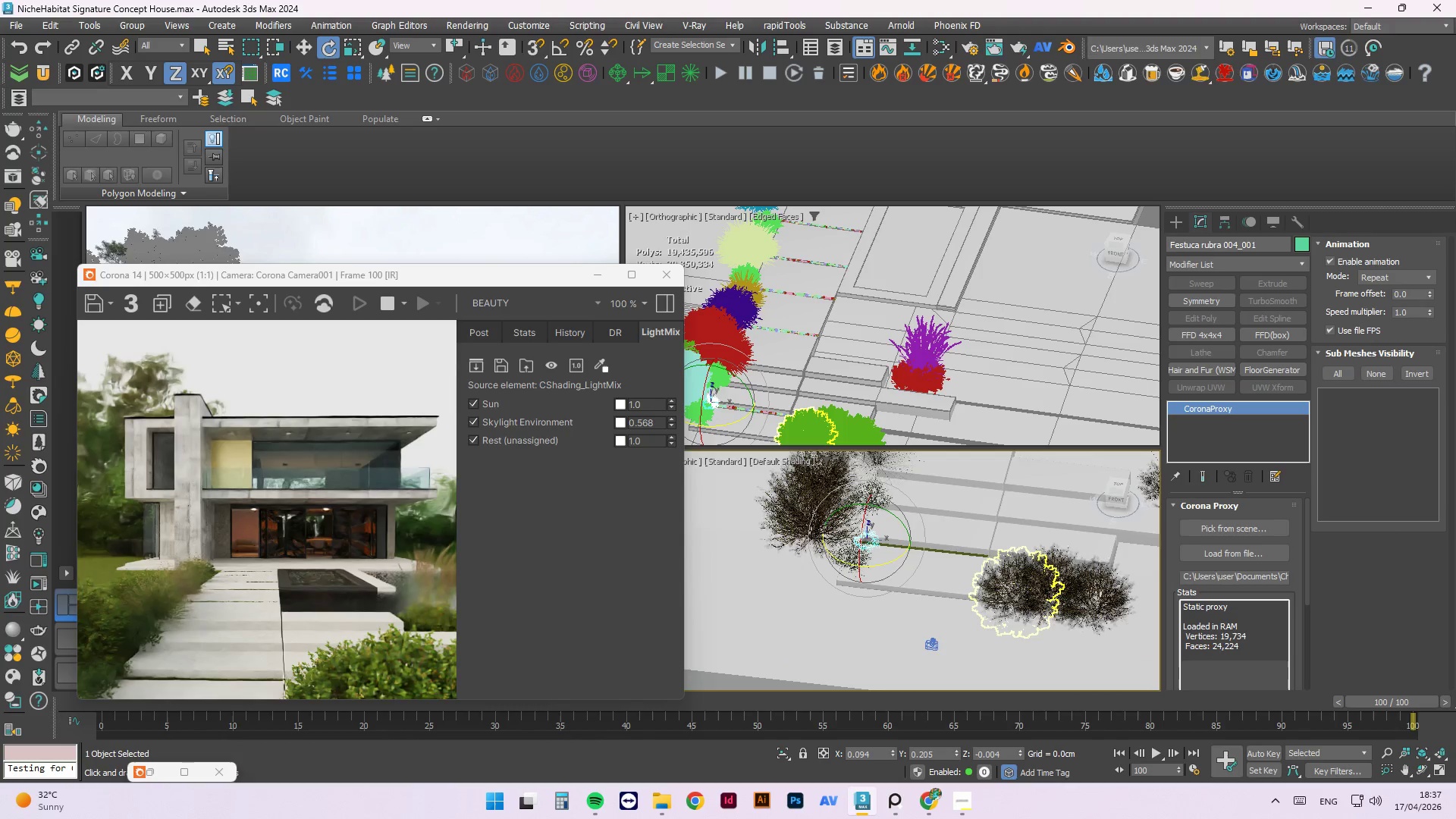 
hold_key(key=AltLeft, duration=1.23)
 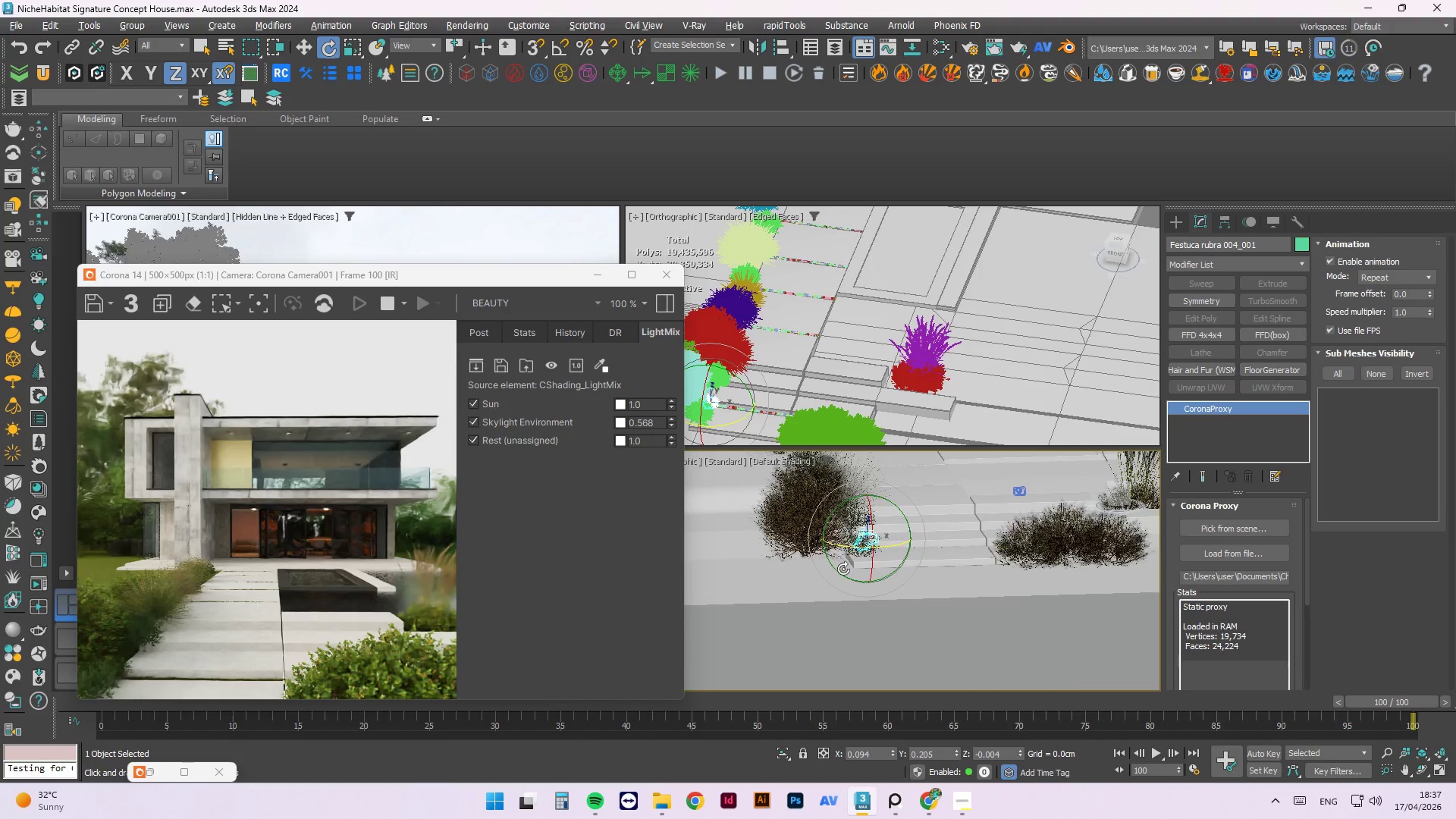 
scroll: coordinate [877, 503], scroll_direction: up, amount: 6.0
 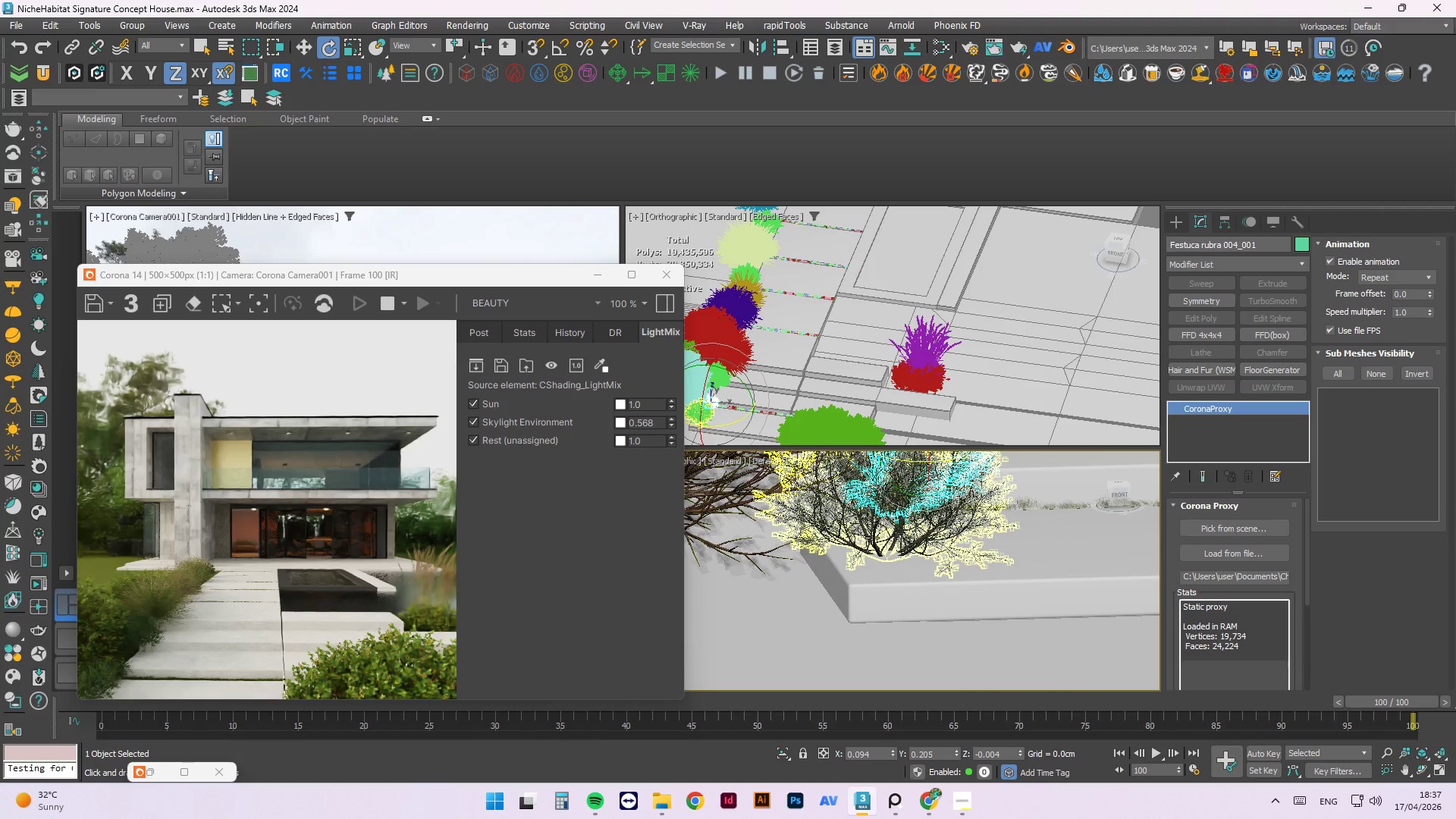 
left_click([872, 538])
 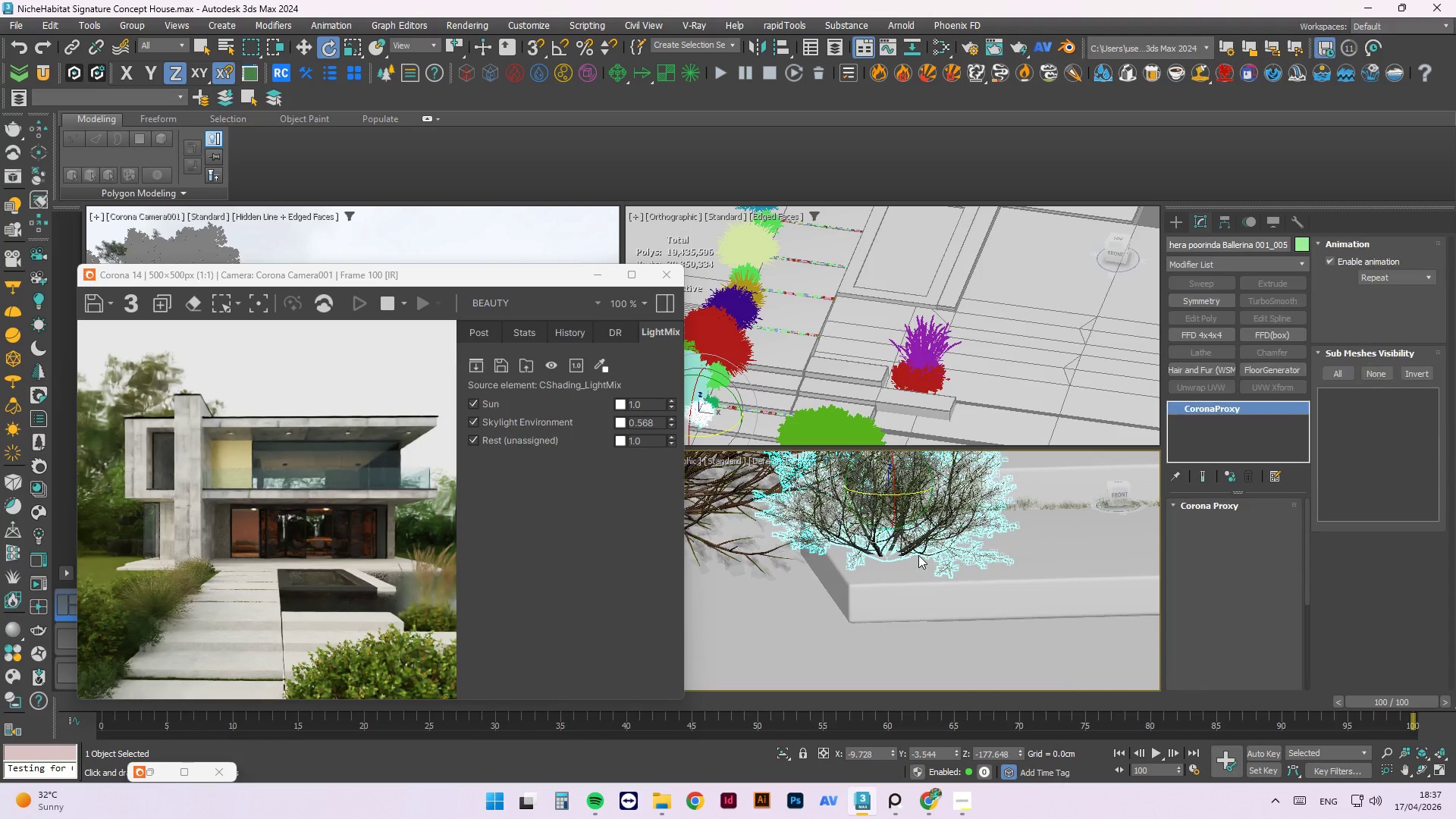 
scroll: coordinate [849, 554], scroll_direction: down, amount: 1.0
 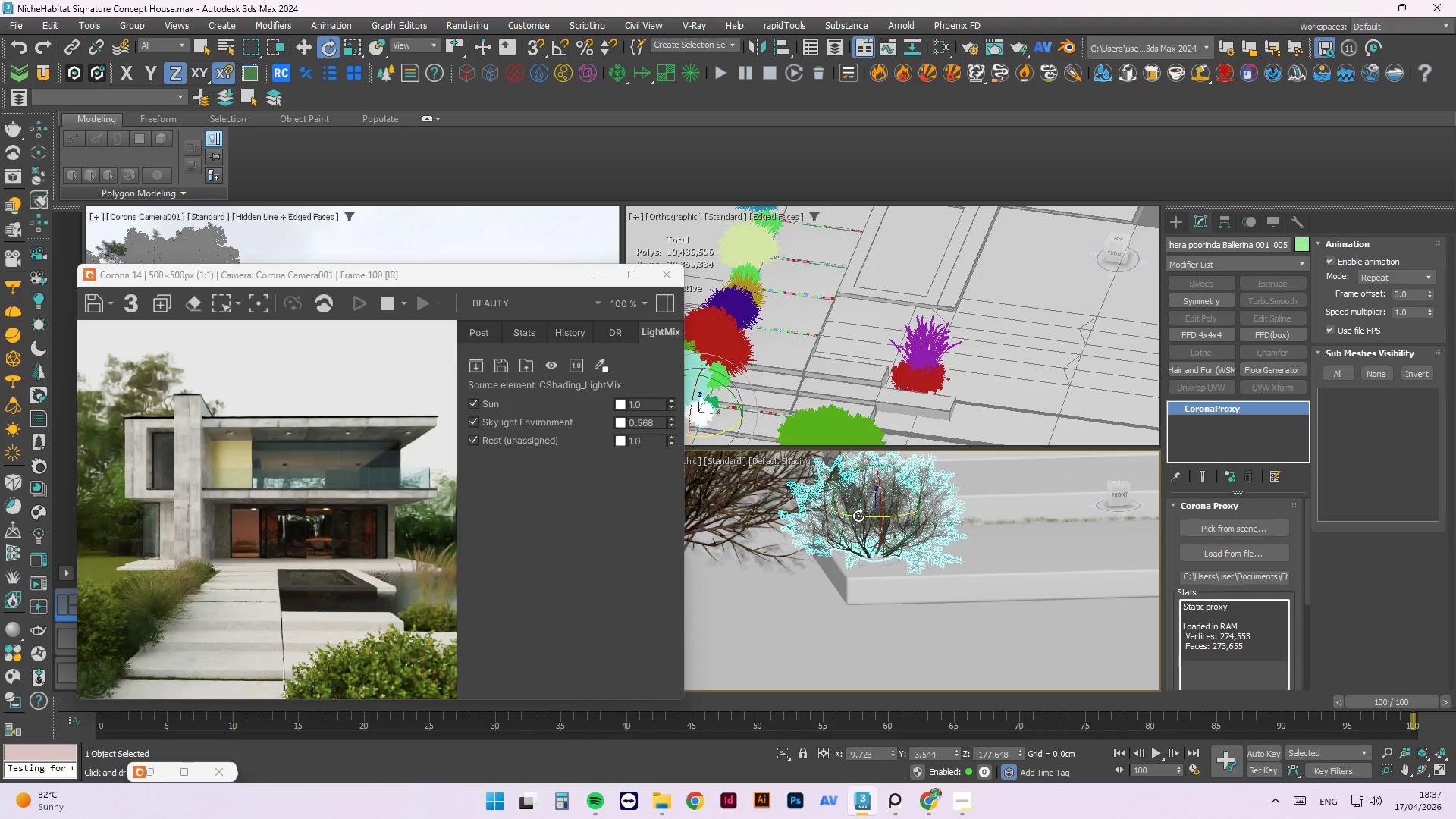 
key(W)
 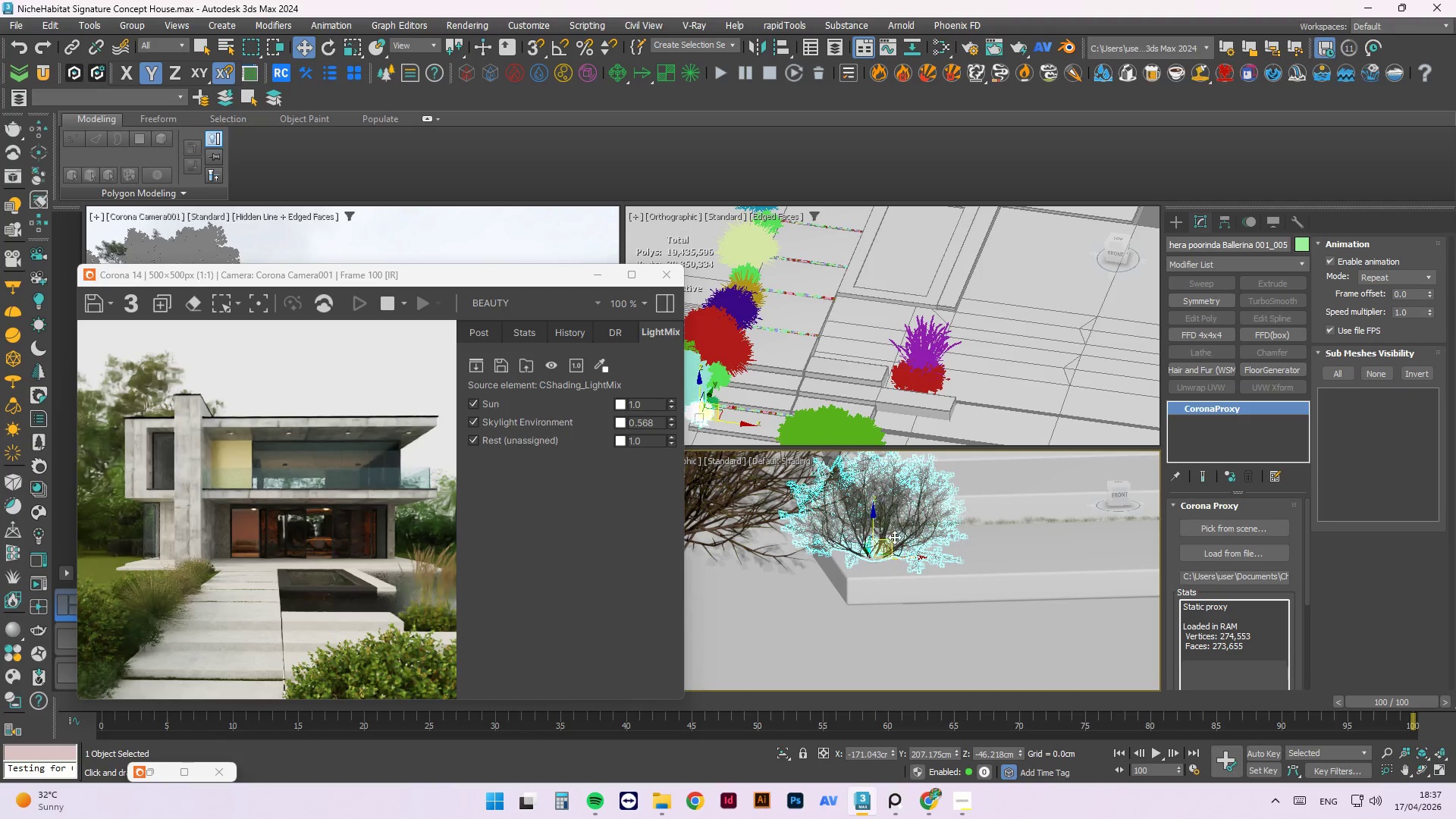 
left_click_drag(start_coordinate=[898, 534], to_coordinate=[864, 537])
 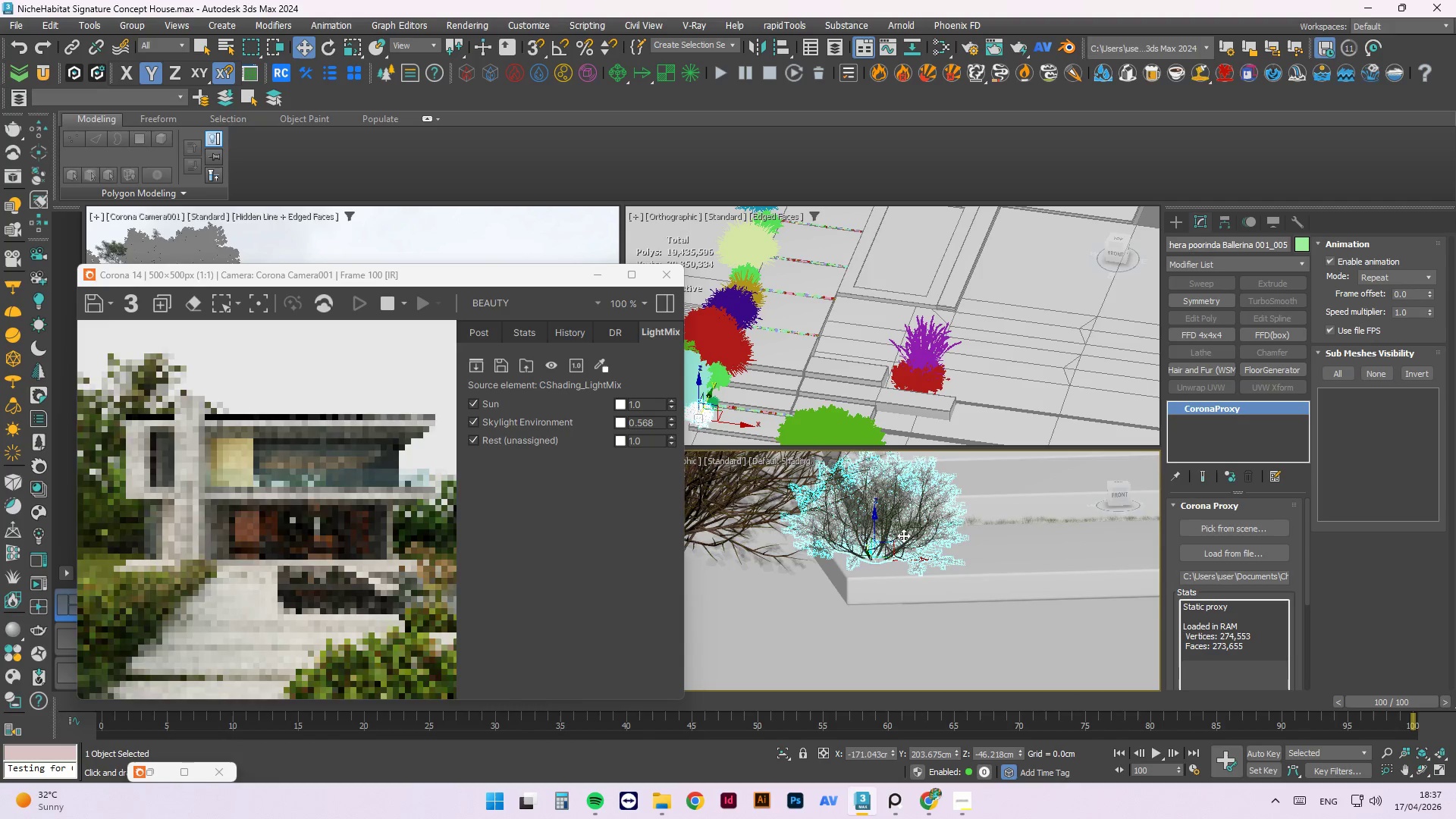 
scroll: coordinate [899, 543], scroll_direction: up, amount: 3.0